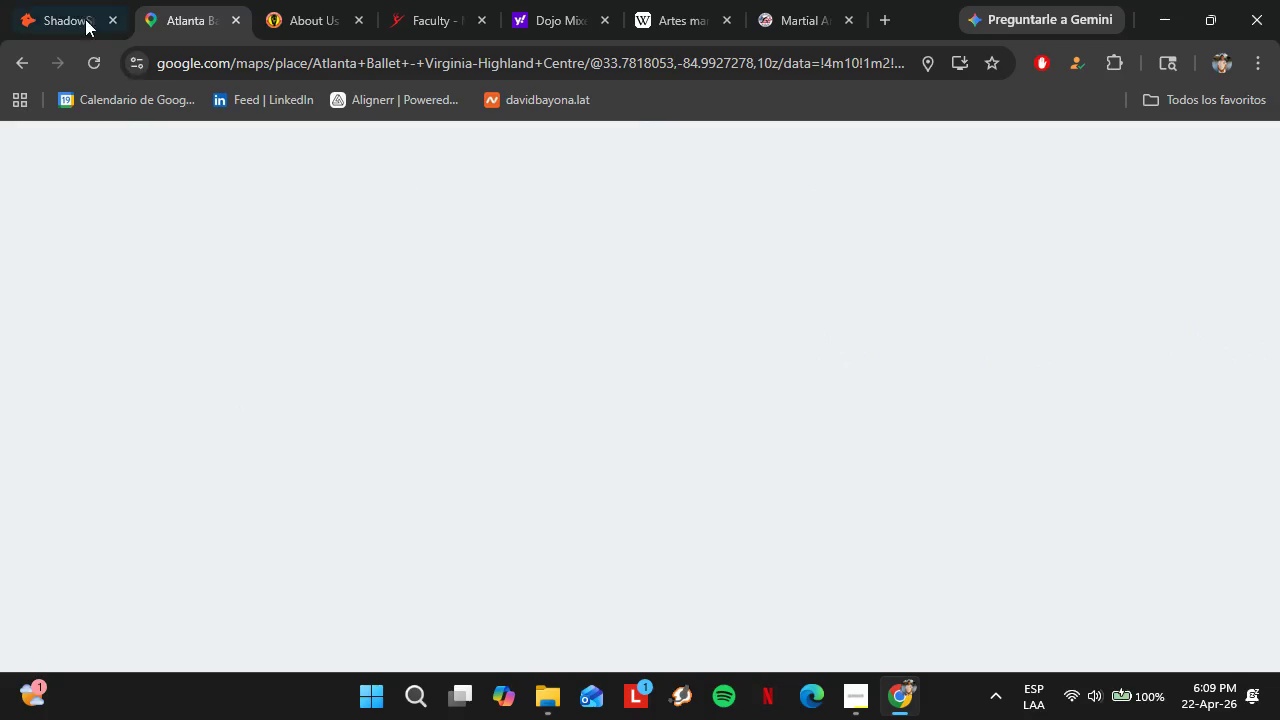 
left_click([80, 0])
 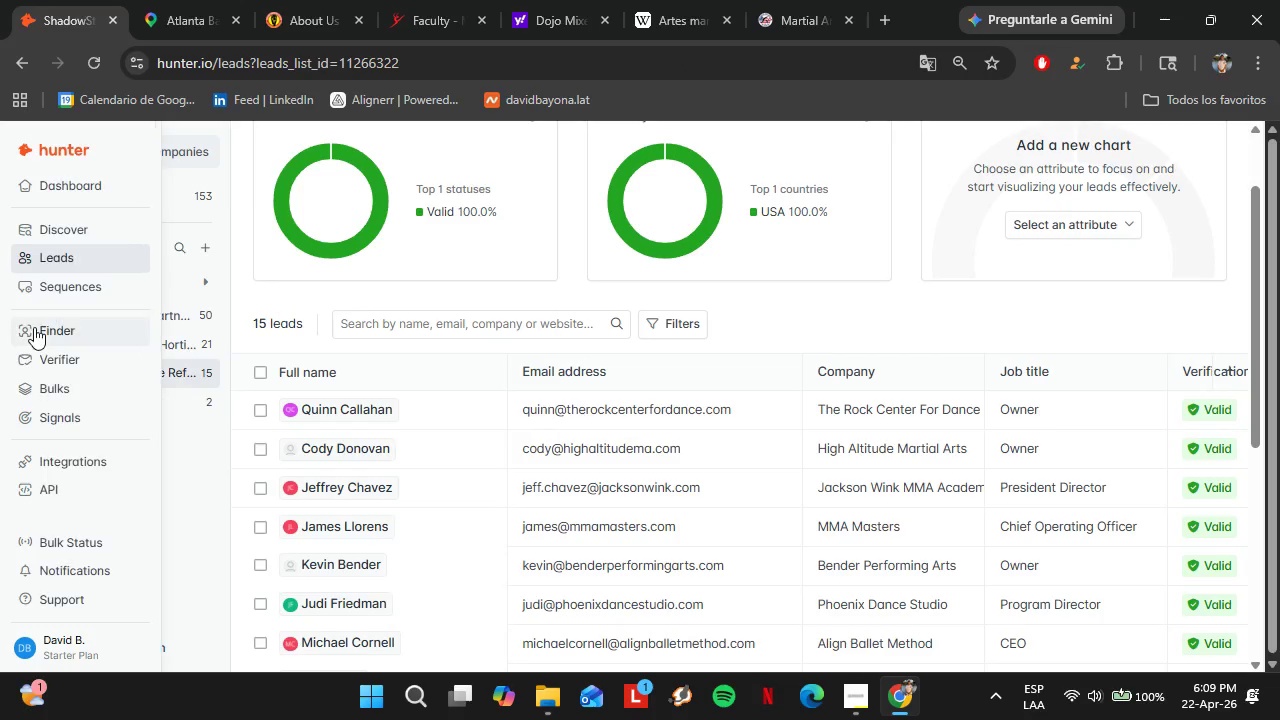 
left_click([34, 327])
 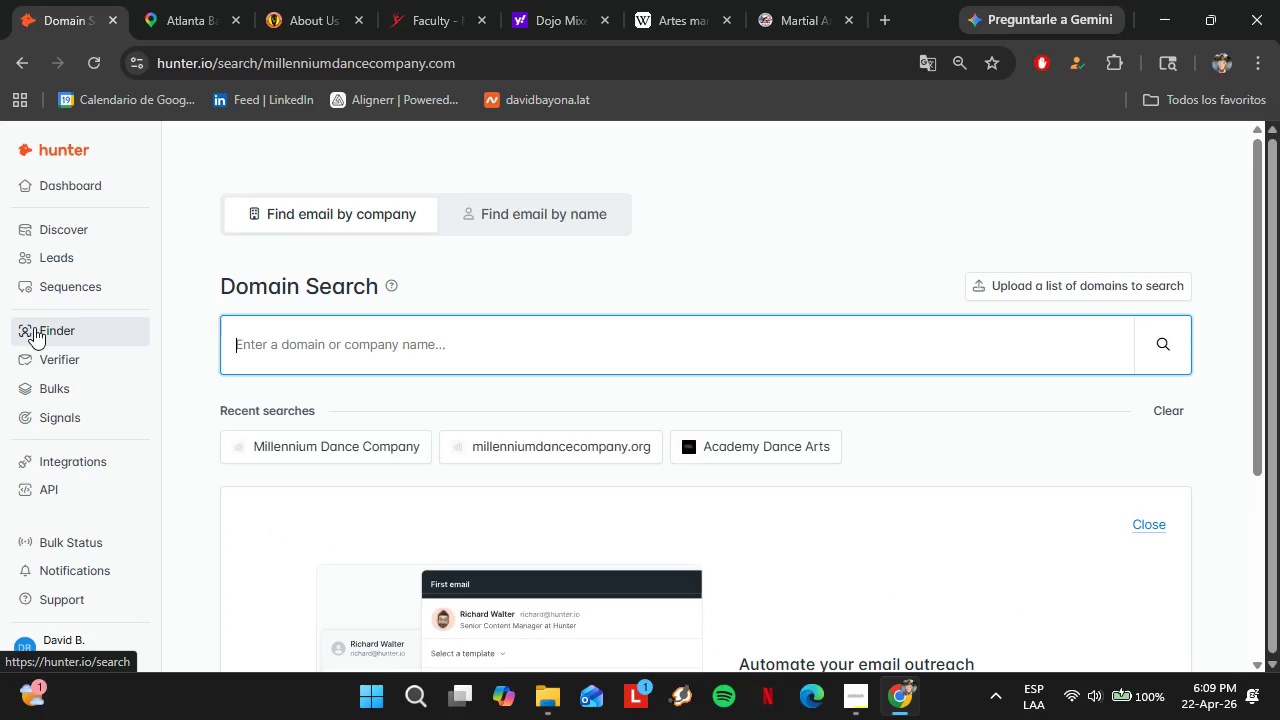 
wait(6.01)
 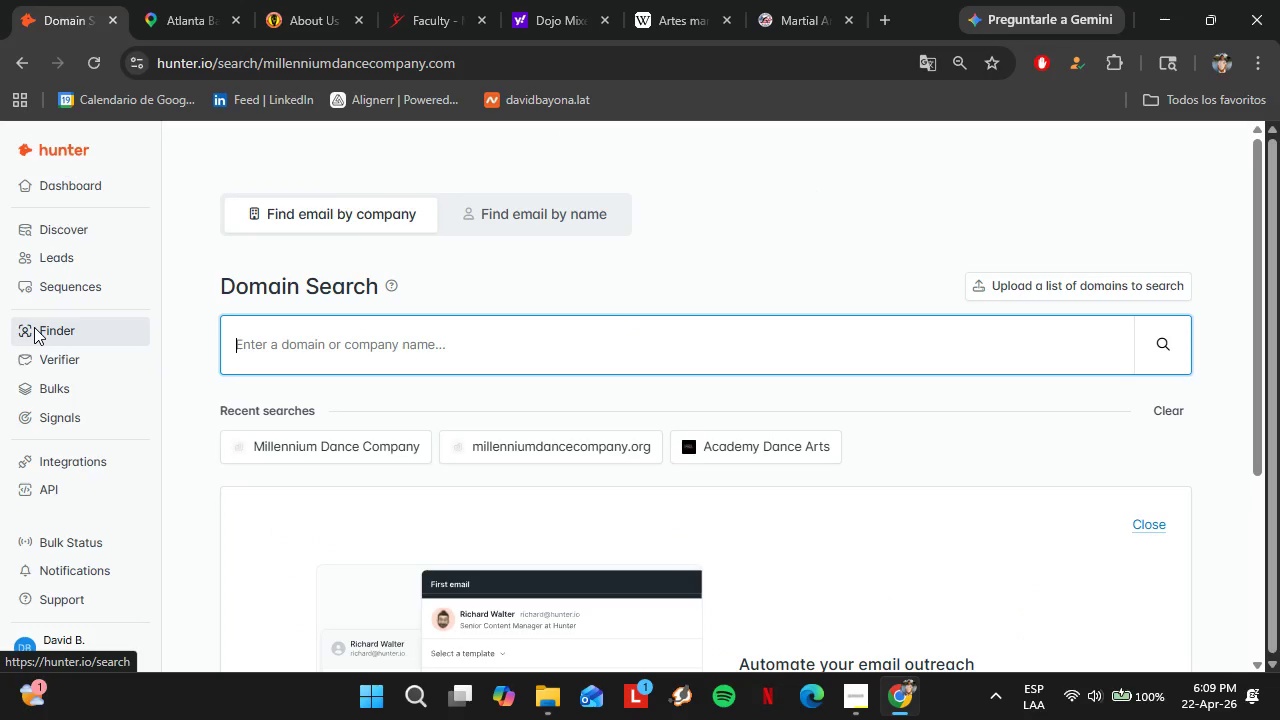 
left_click([400, 0])
 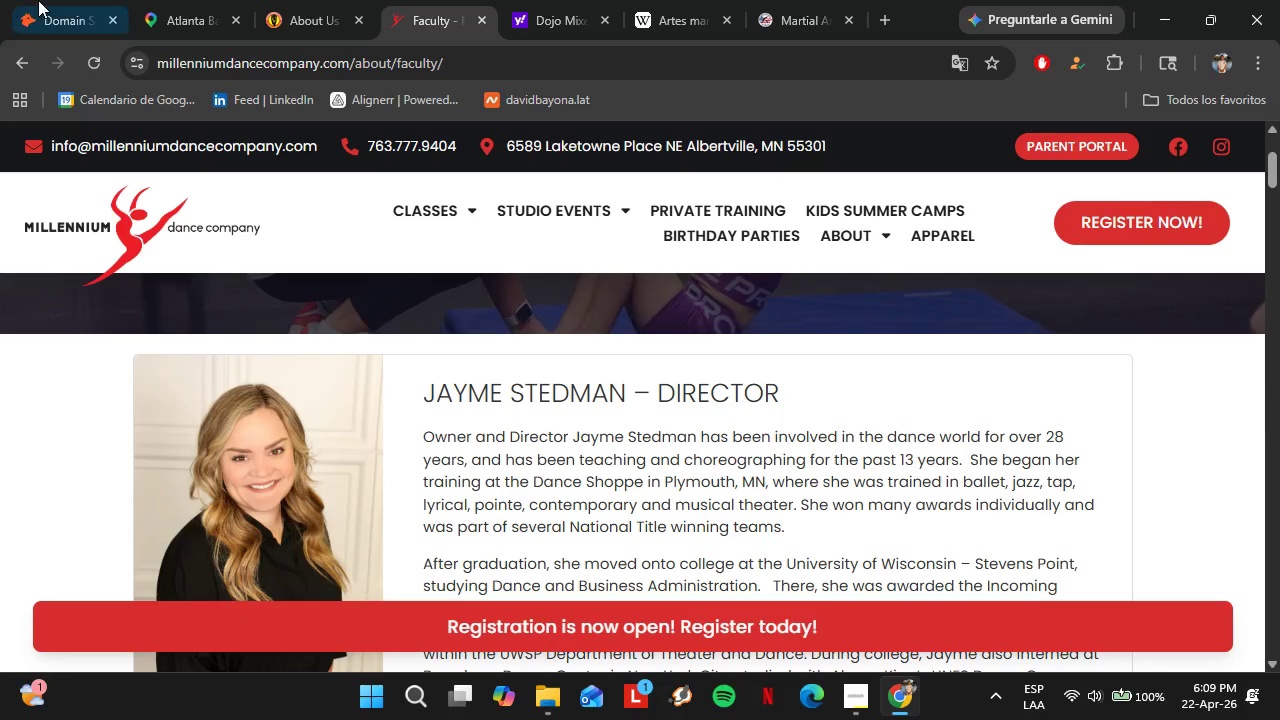 
left_click([40, 0])
 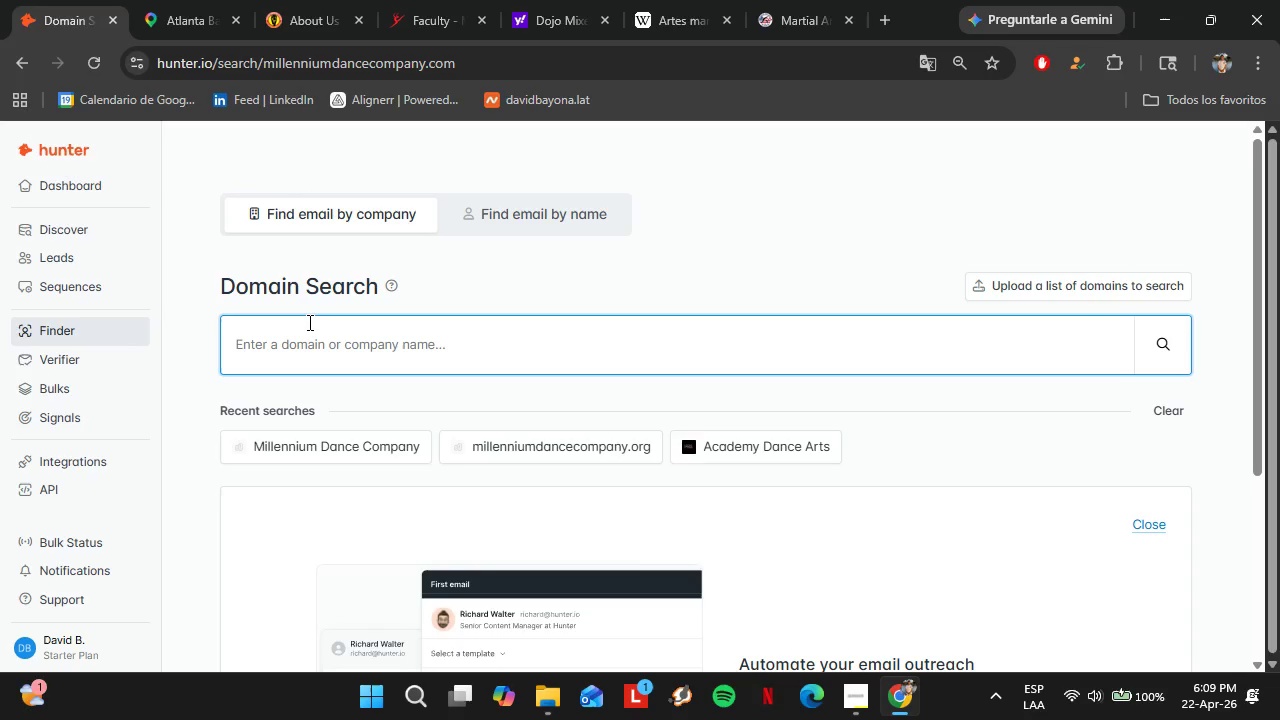 
type(tdsdancecompany)
 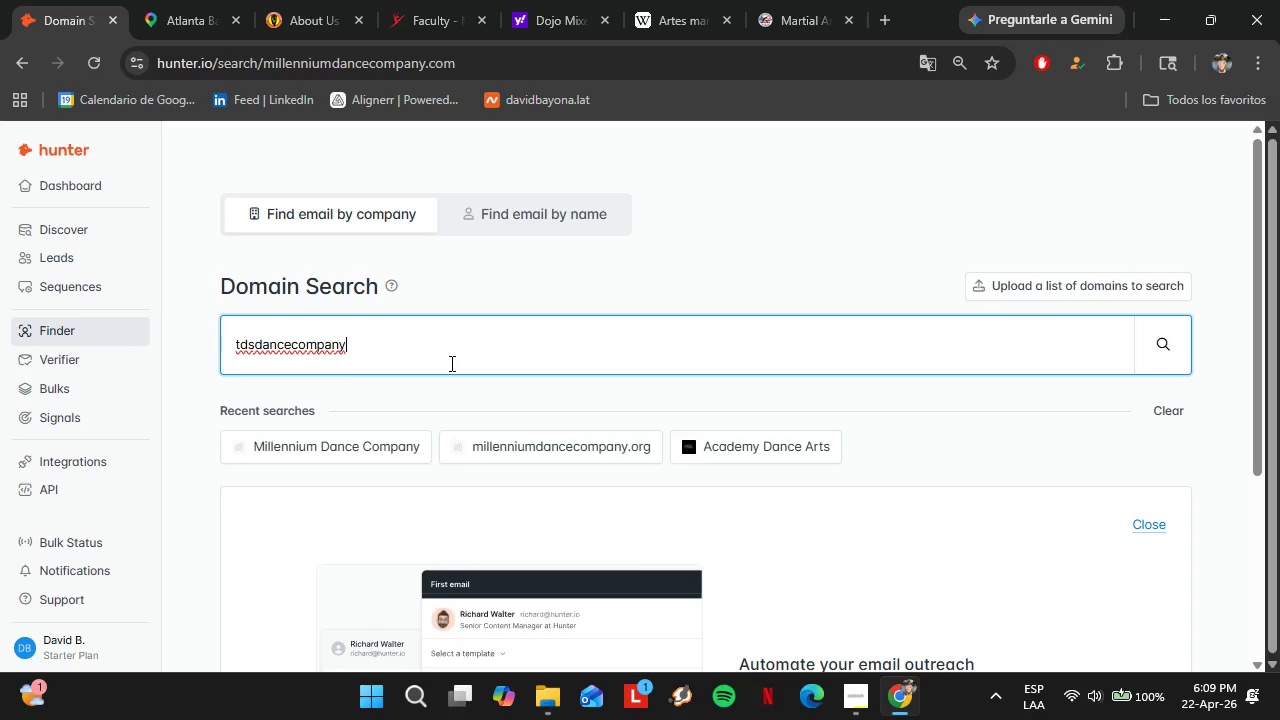 
wait(7.12)
 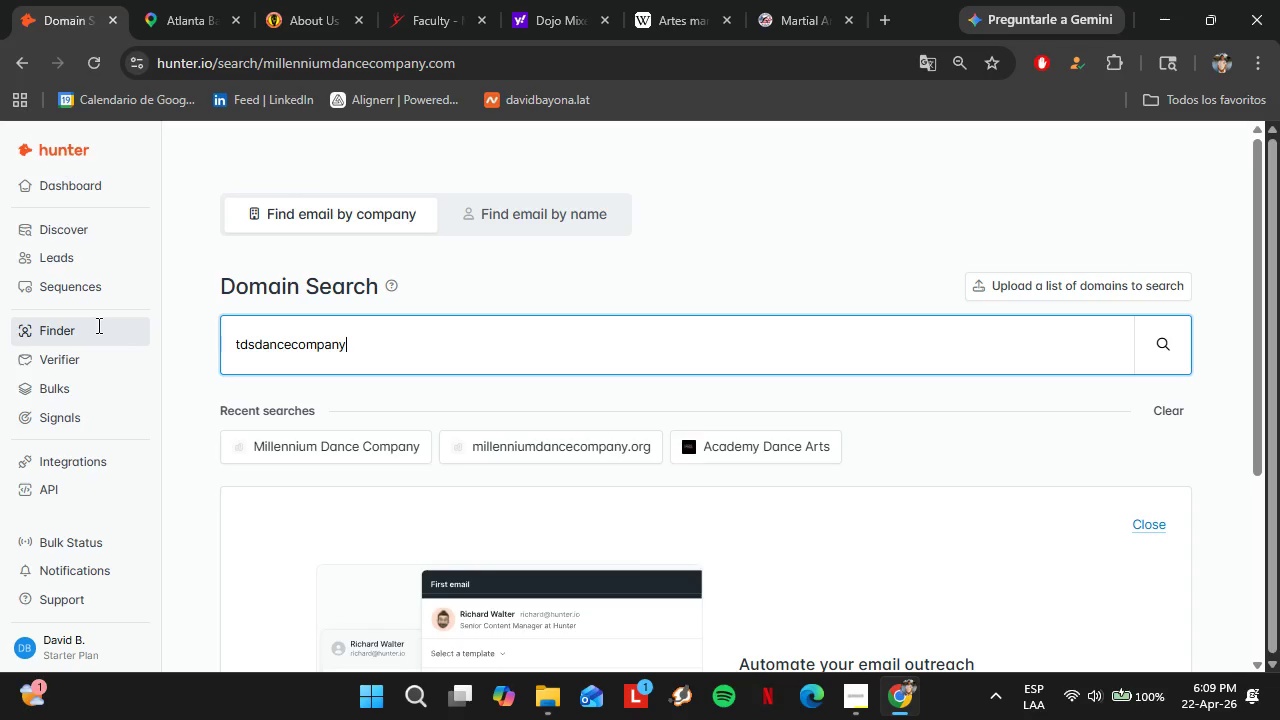 
left_click([258, 353])
 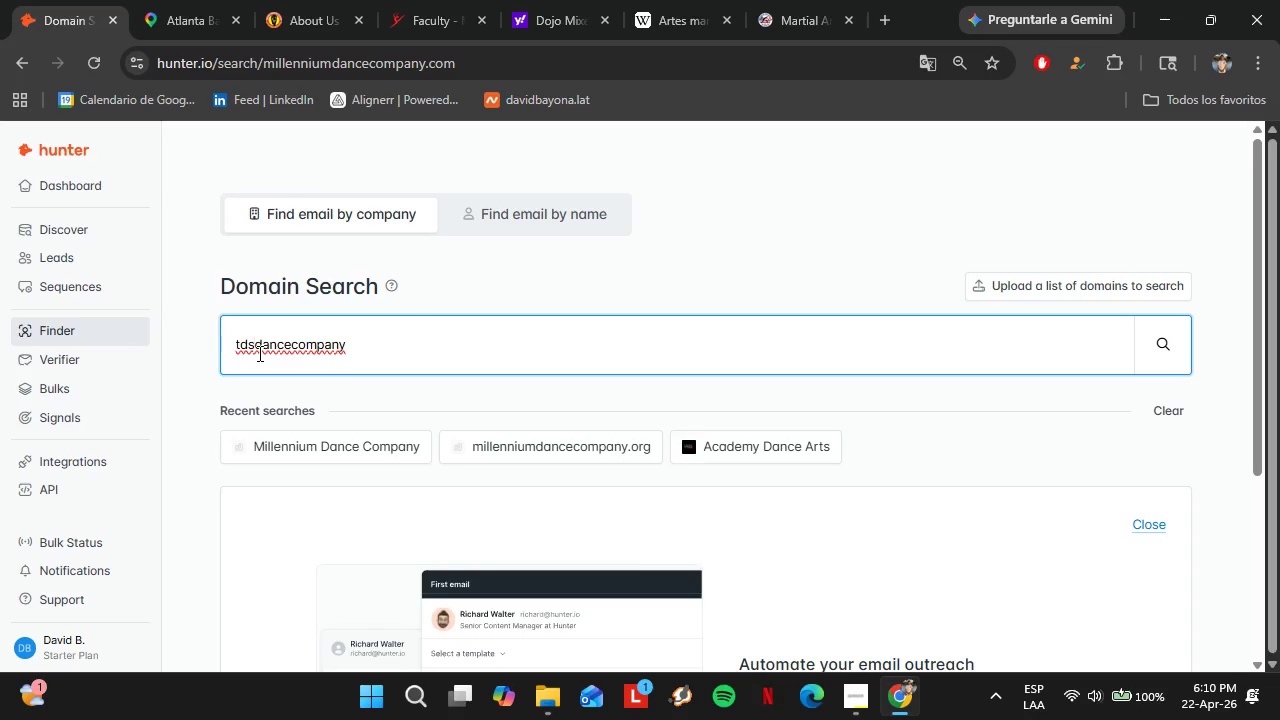 
key(Space)
 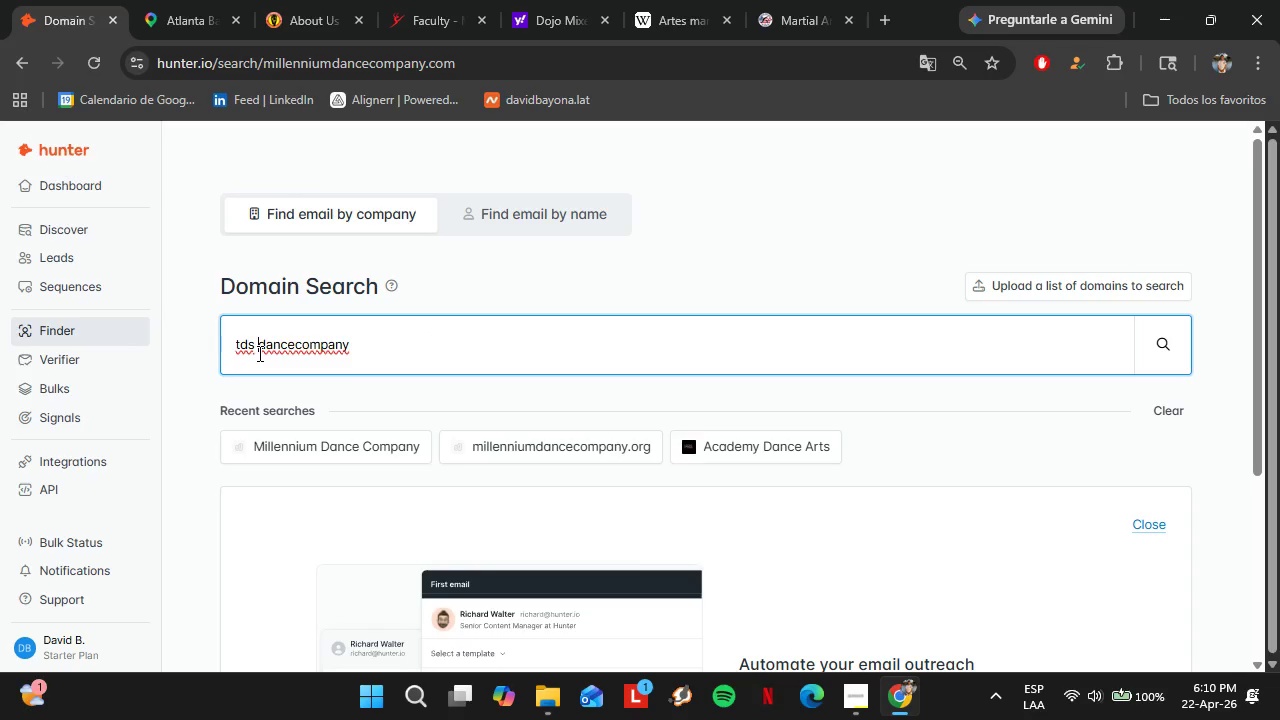 
key(Shift+ShiftRight)
 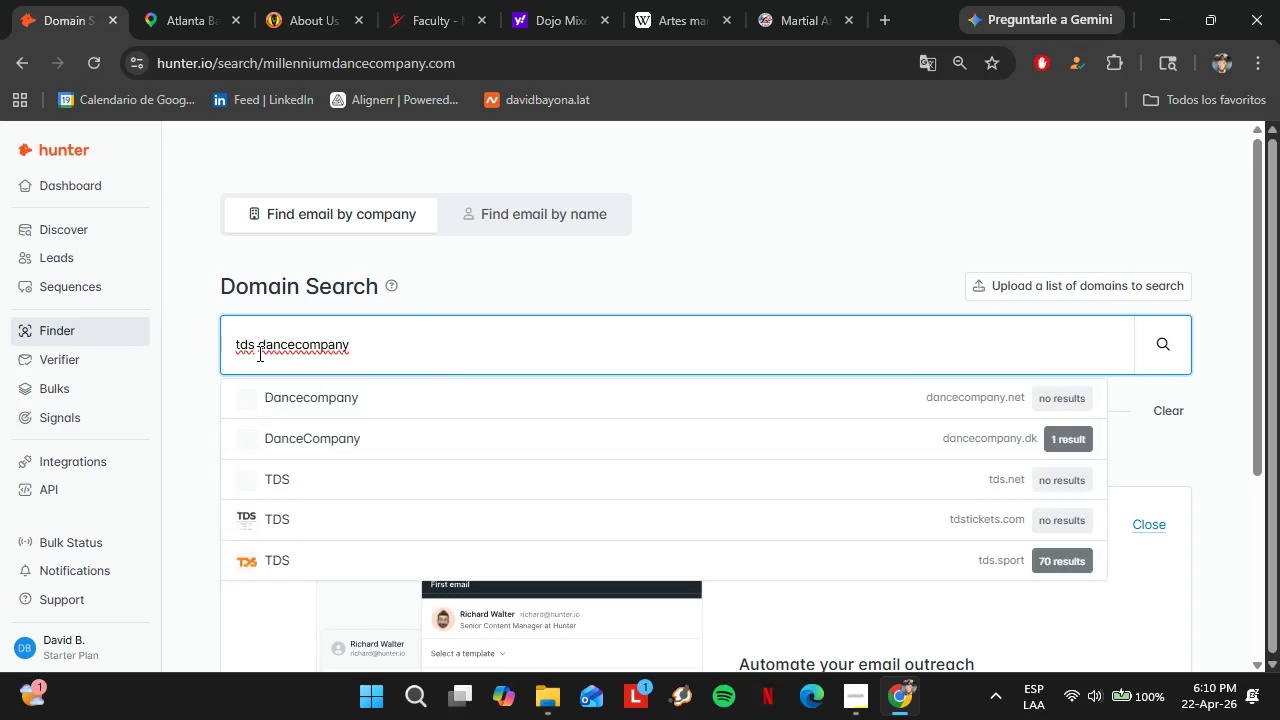 
key(Shift+ShiftRight)
 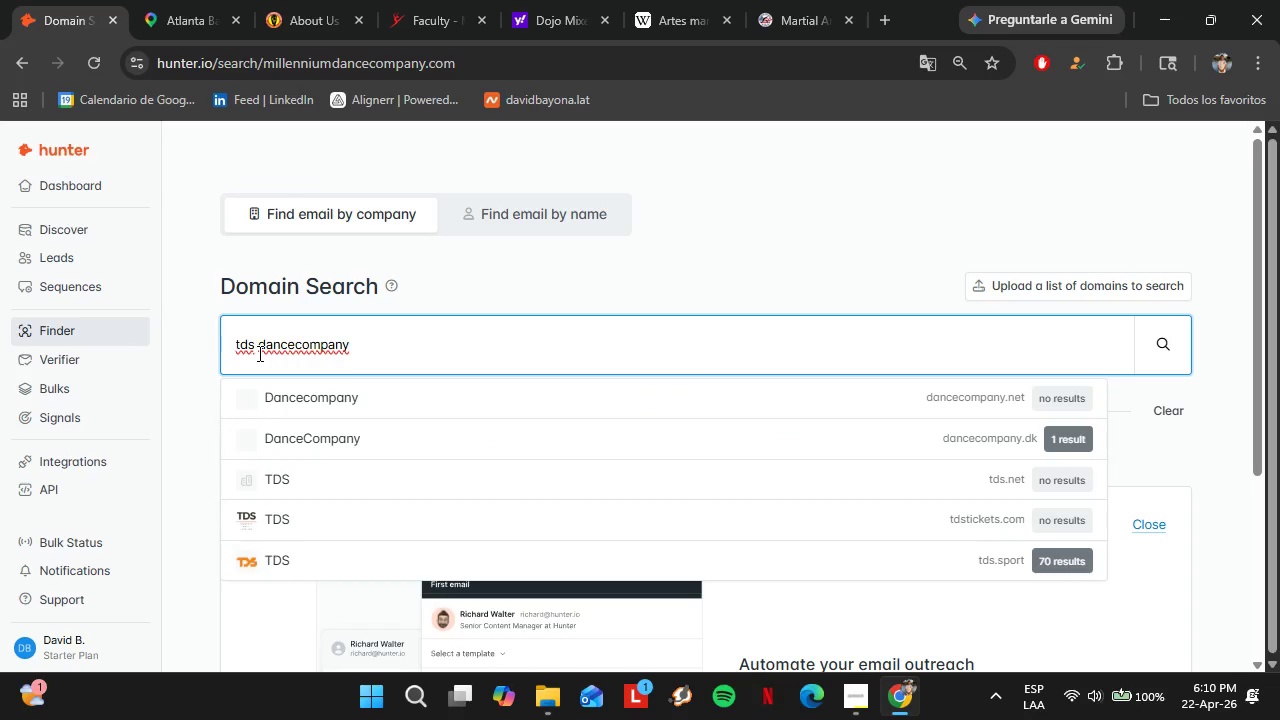 
key(ArrowRight)
 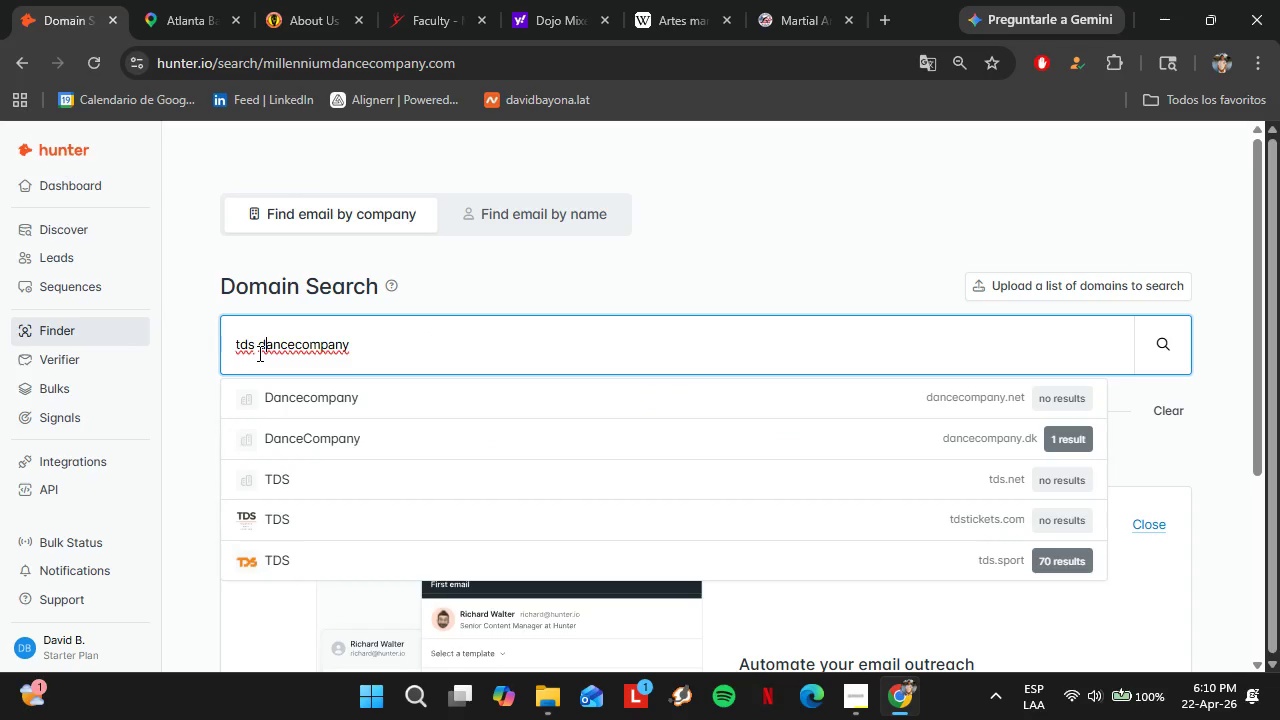 
key(ArrowRight)
 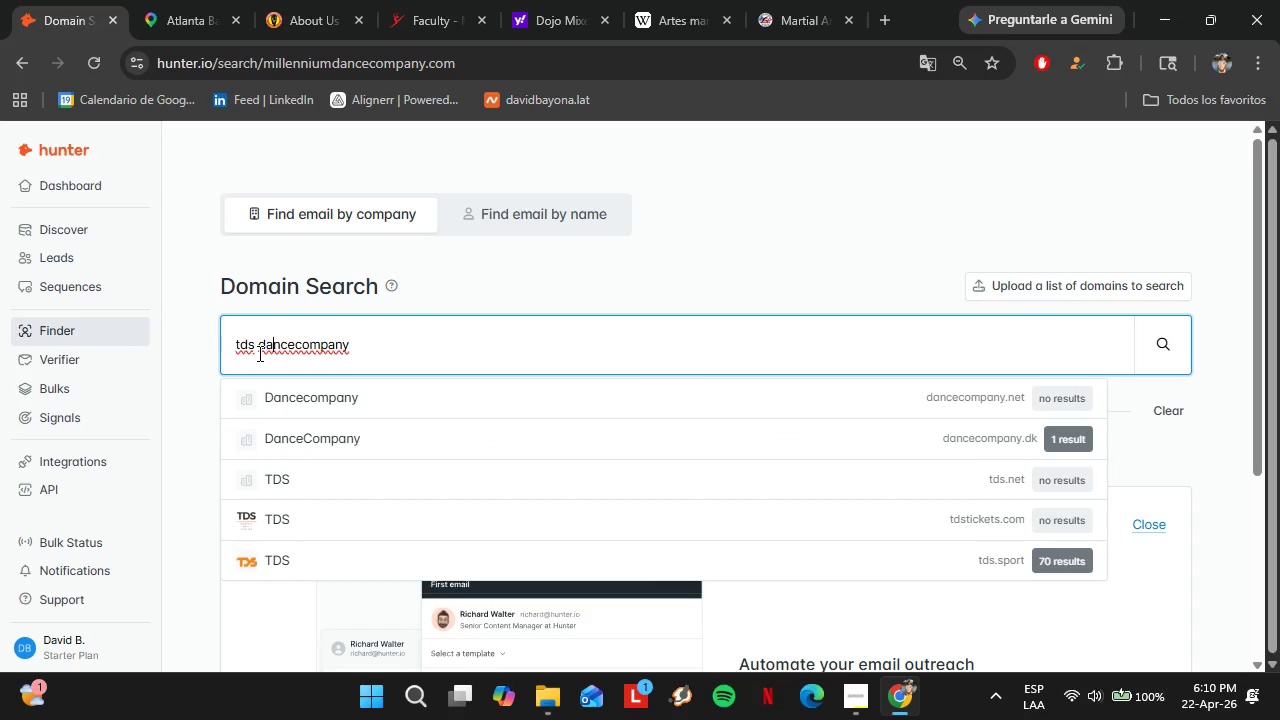 
key(ArrowRight)
 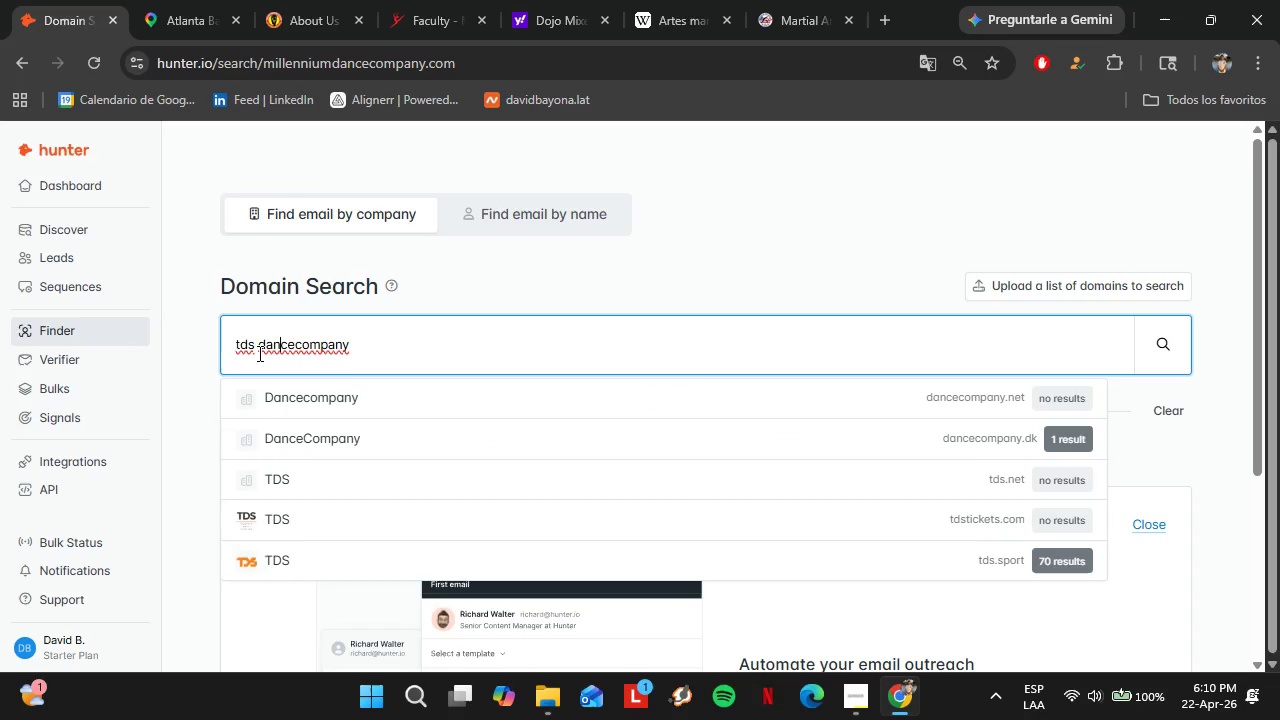 
key(ArrowRight)
 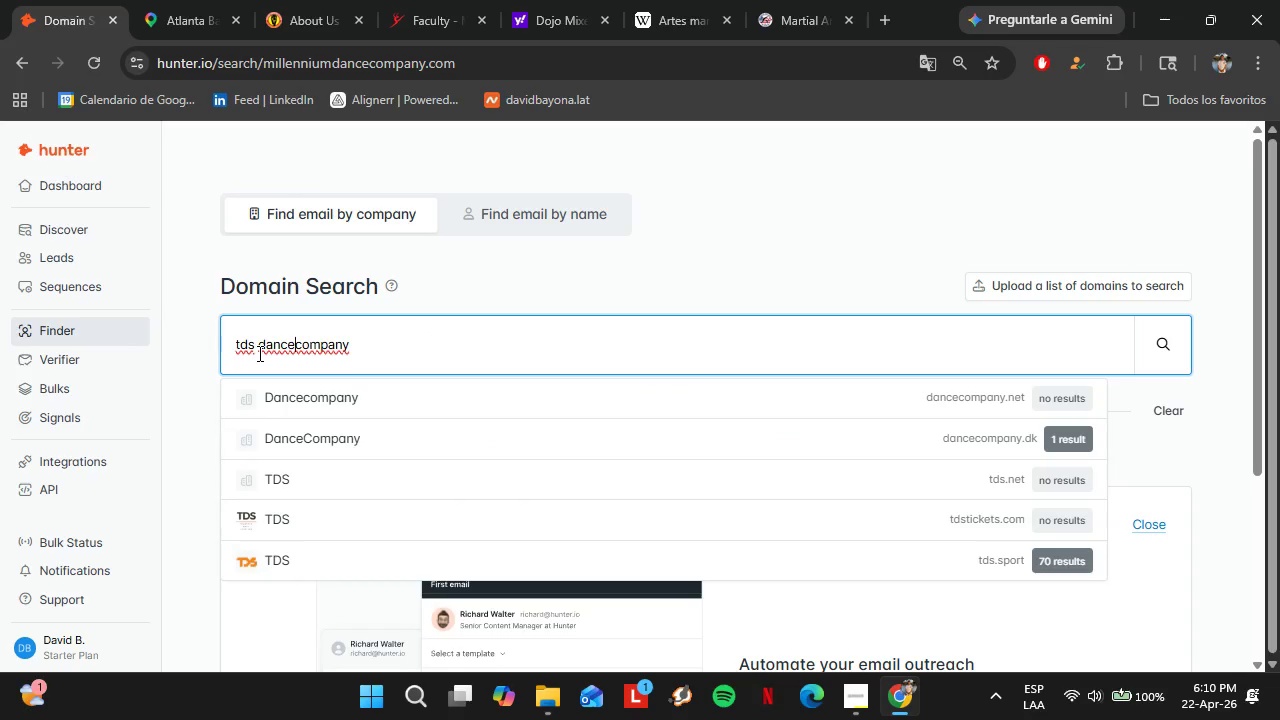 
key(ArrowRight)
 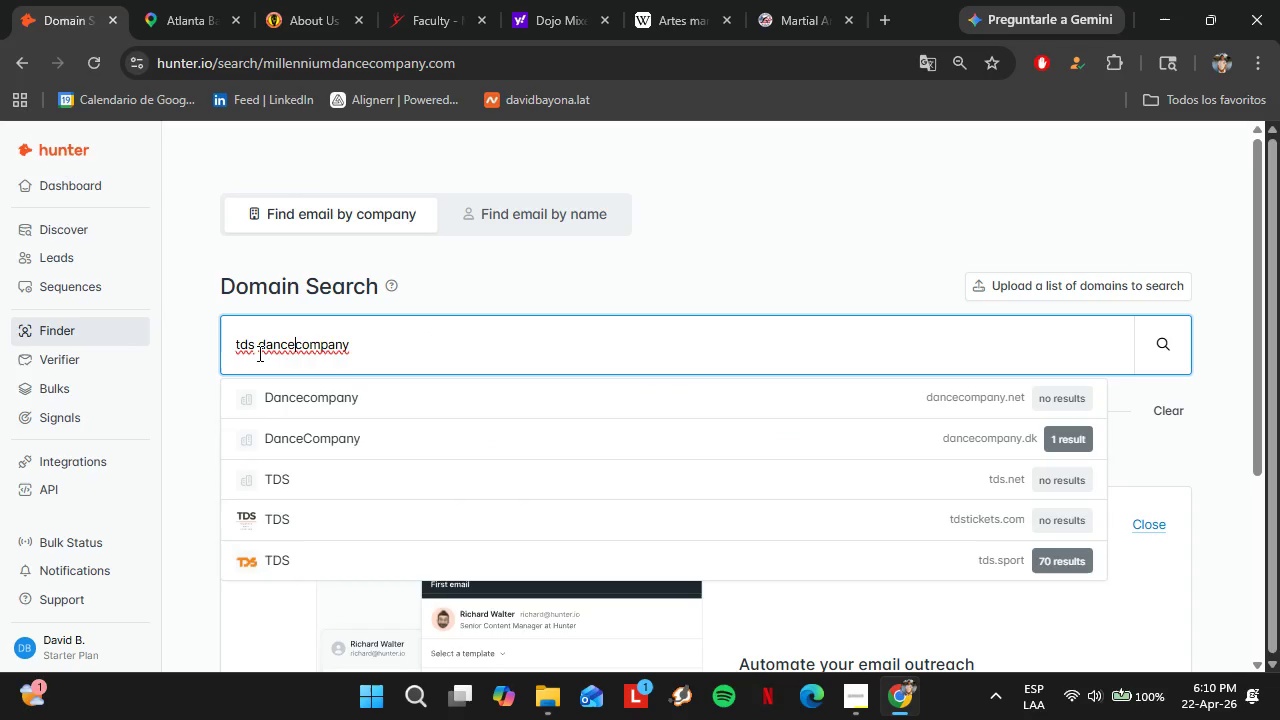 
key(Space)
 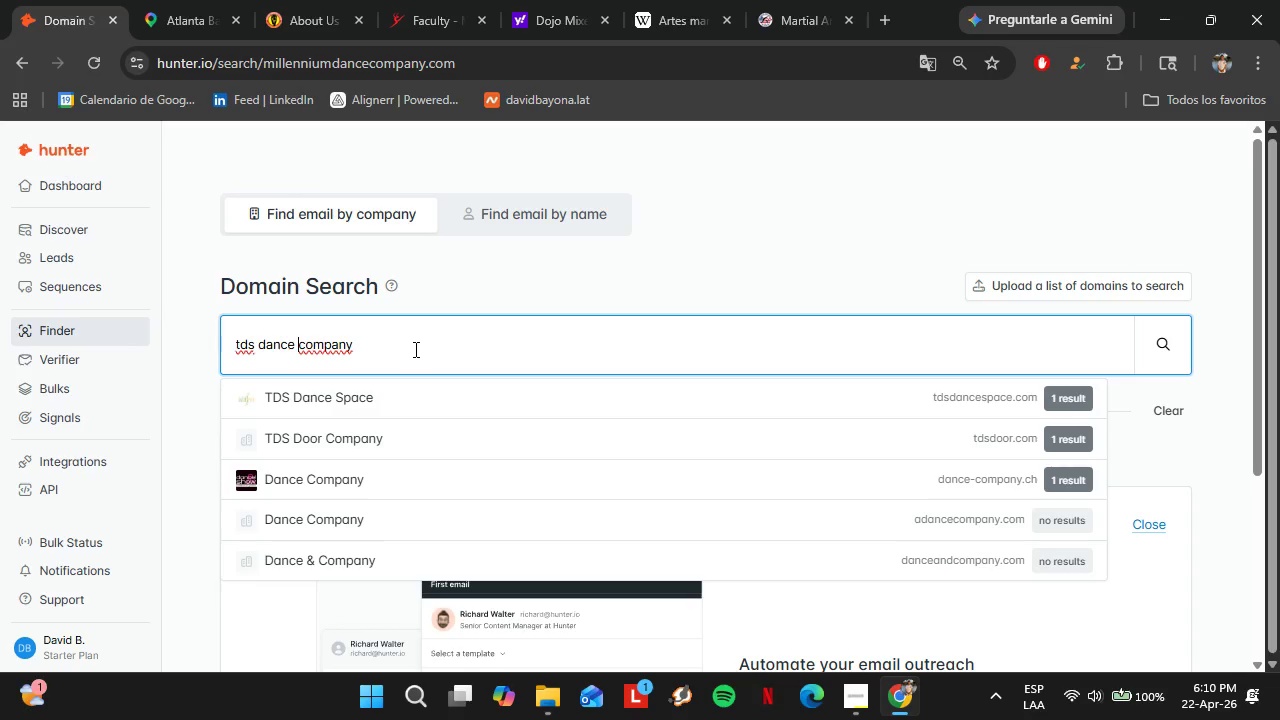 
left_click([414, 349])
 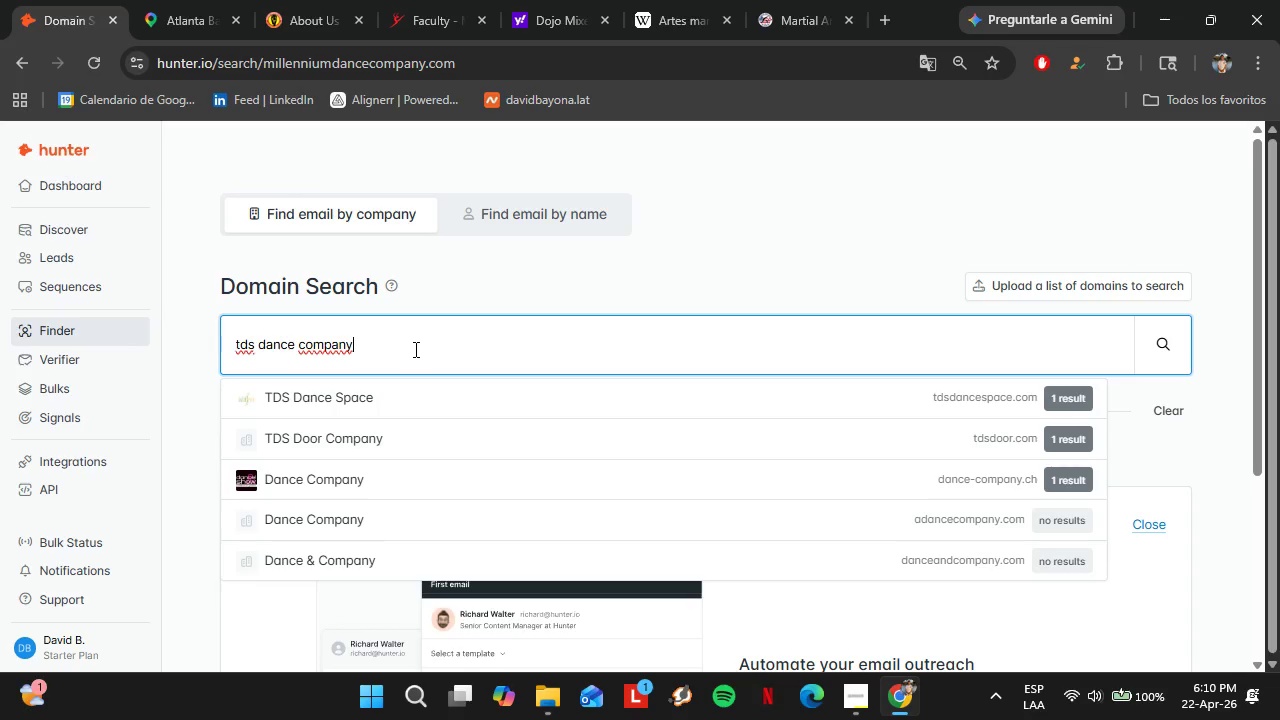 
left_click_drag(start_coordinate=[414, 349], to_coordinate=[206, 338])
 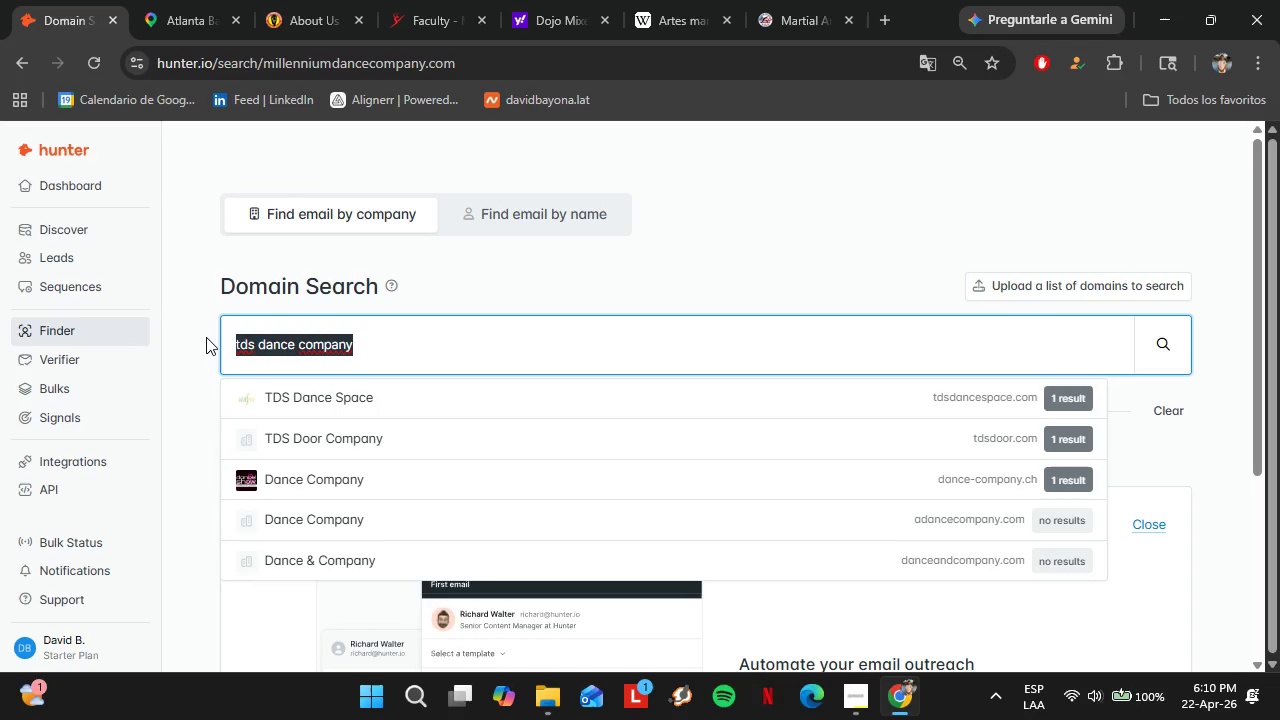 
type(elitec)
key(Backspace)
type(dance-ma.com)
 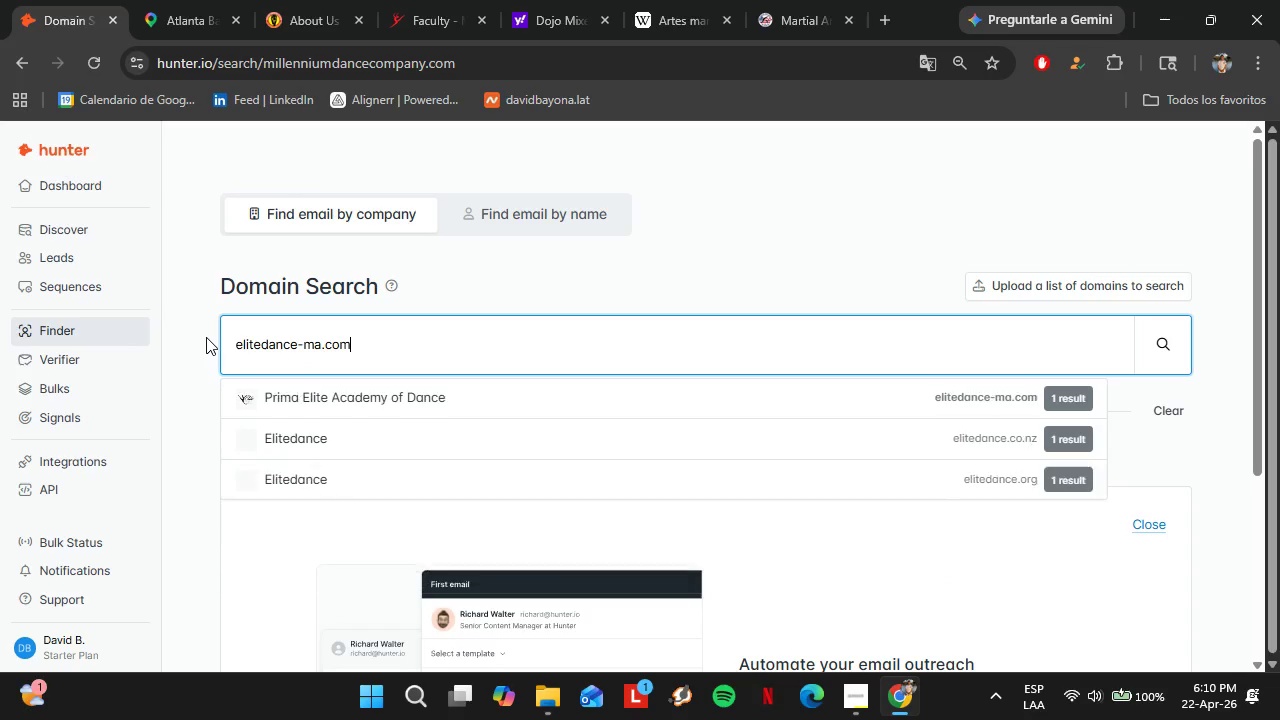 
key(Enter)
 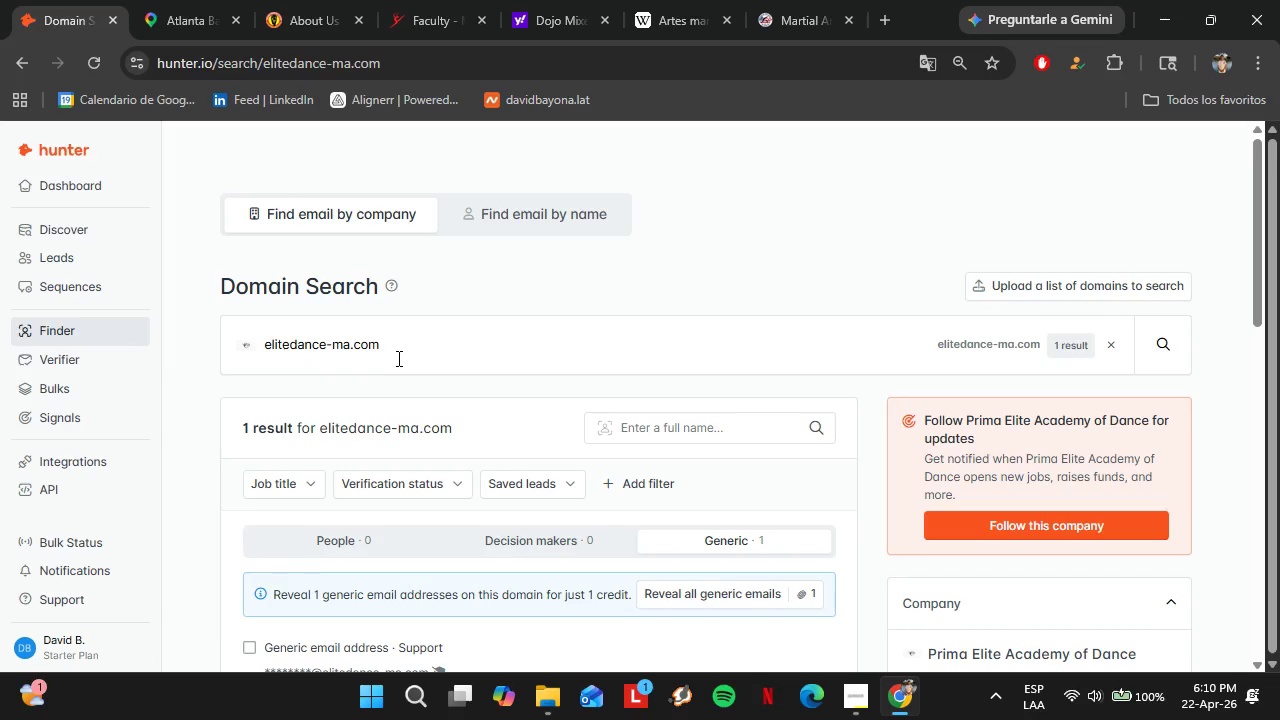 
double_click([379, 347])
 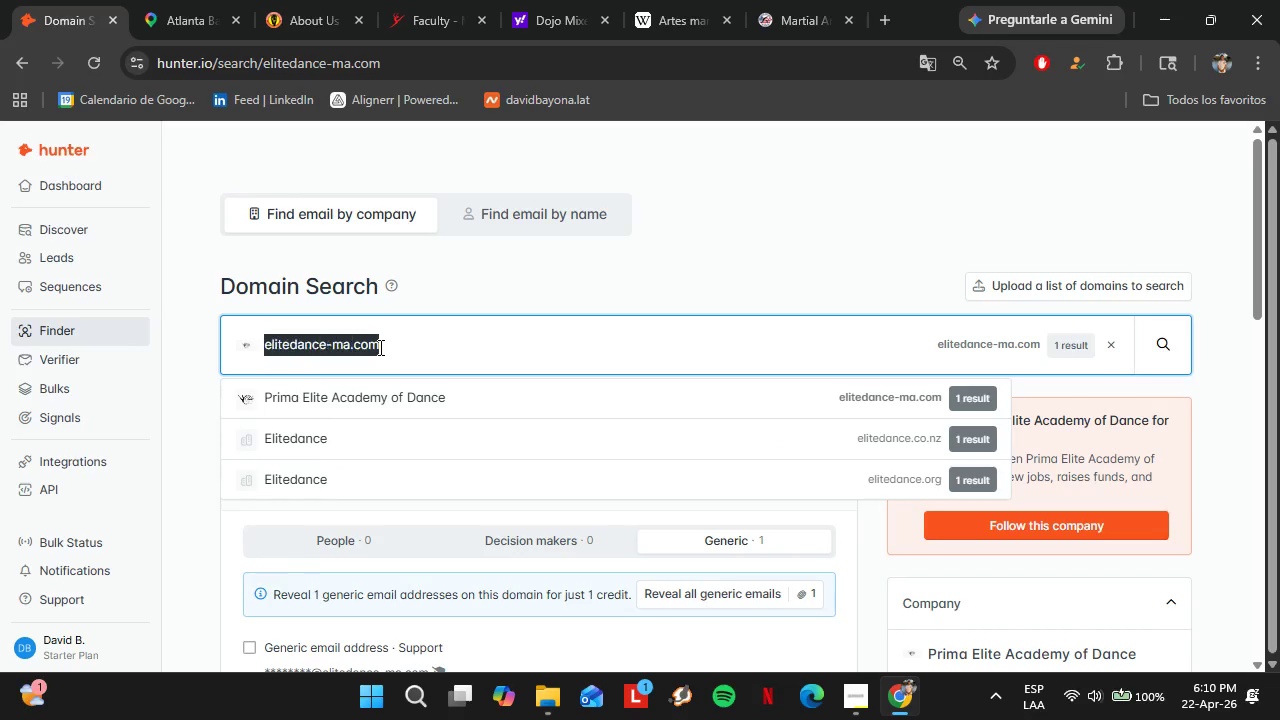 
triple_click([379, 347])
 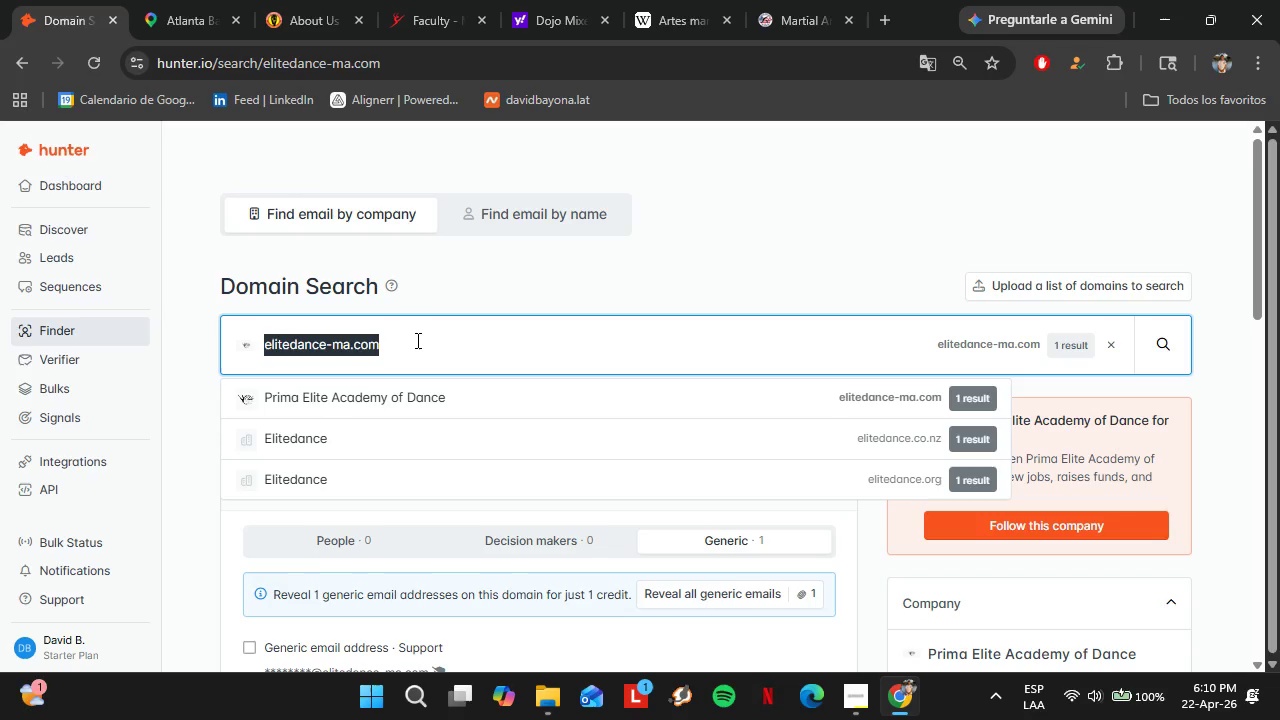 
key(ArrowRight)
 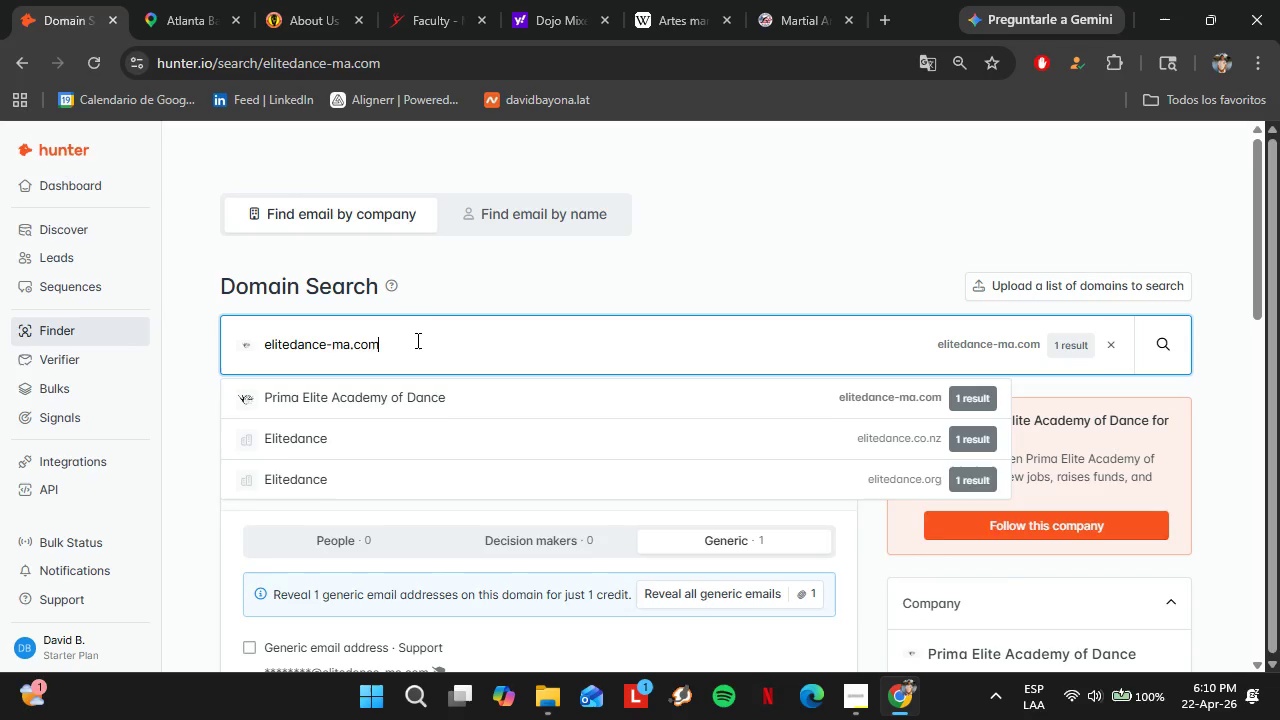 
key(Backspace)
key(Backspace)
key(Backspace)
key(Backspace)
key(Backspace)
key(Backspace)
key(Backspace)
type(academyga.com)
 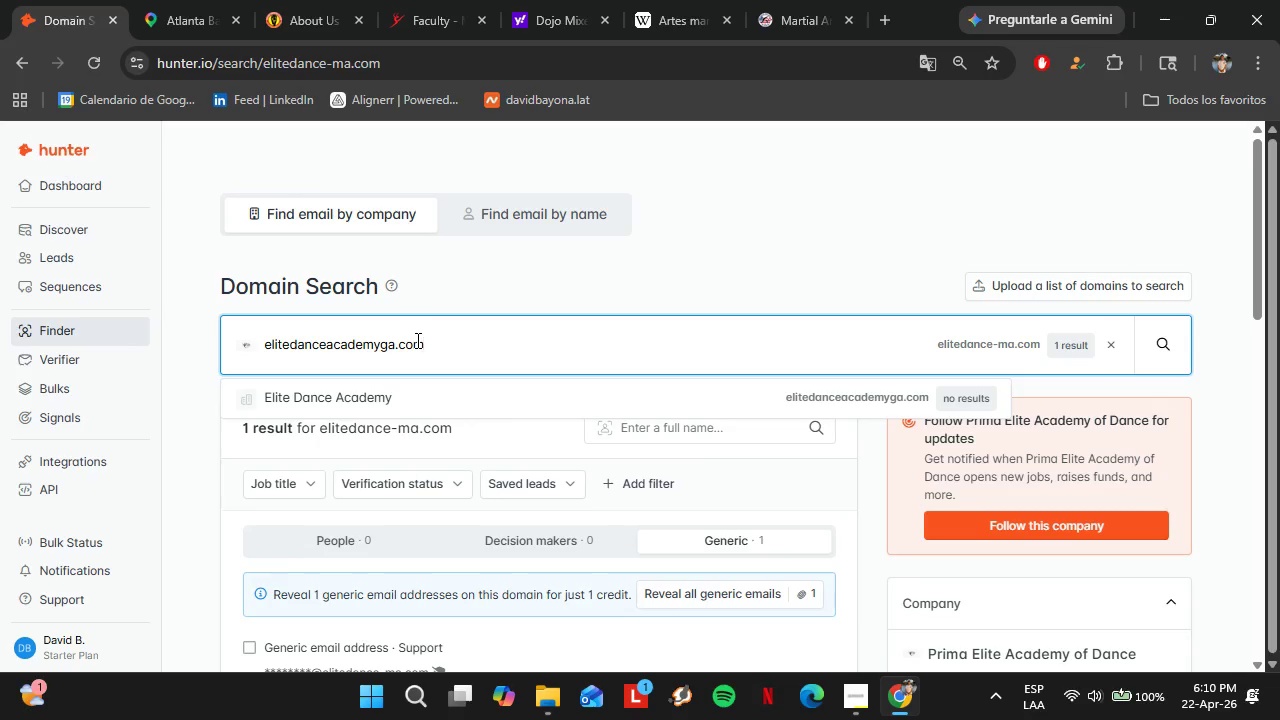 
key(Enter)
 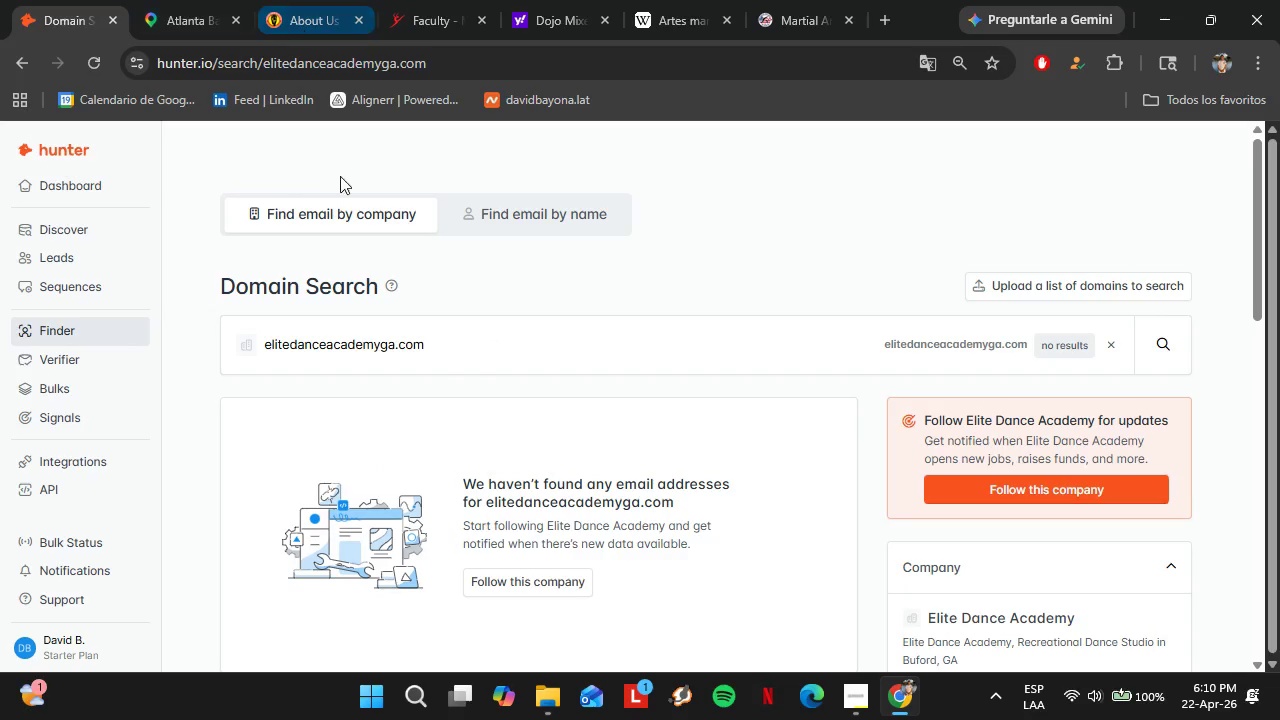 
double_click([347, 348])
 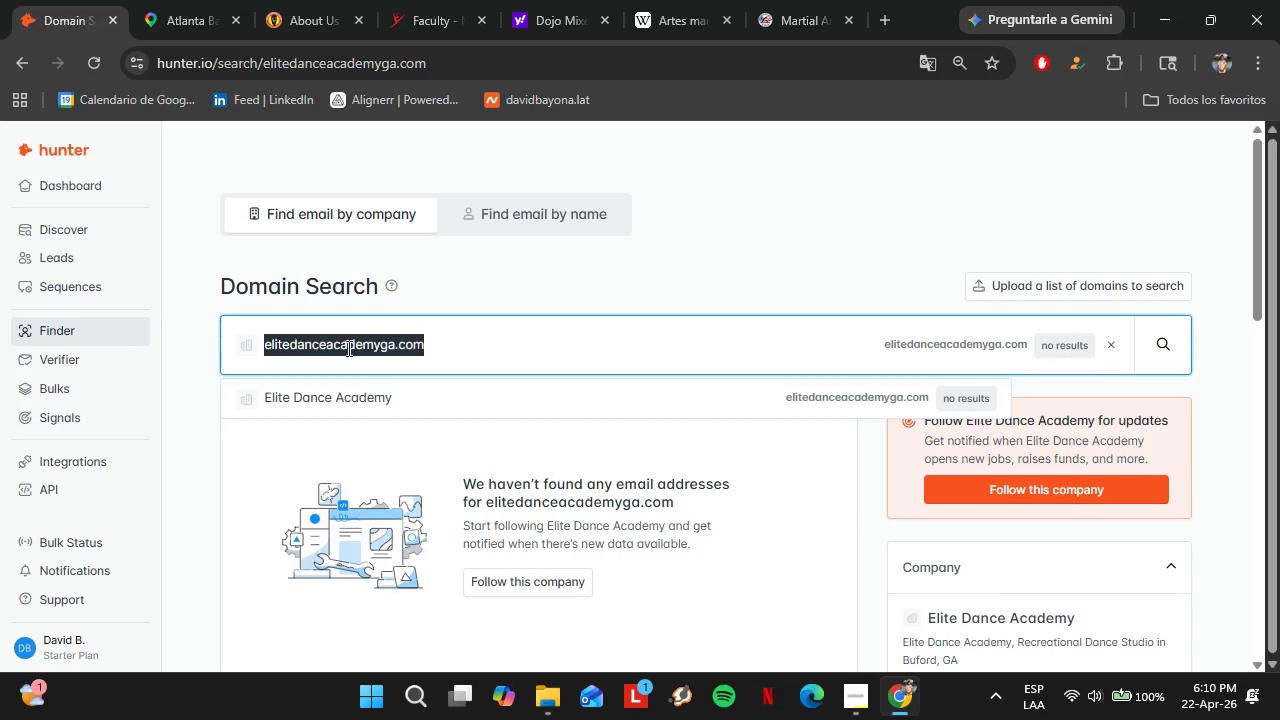 
triple_click([347, 348])
 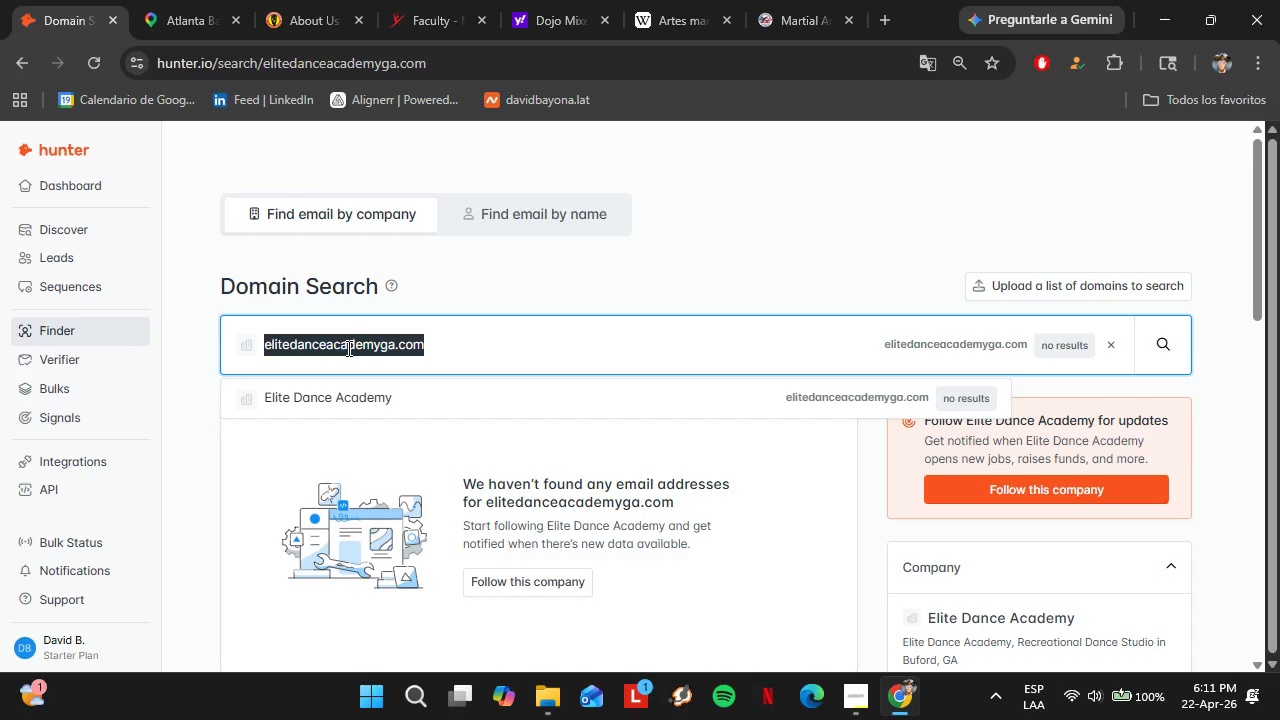 
wait(68.36)
 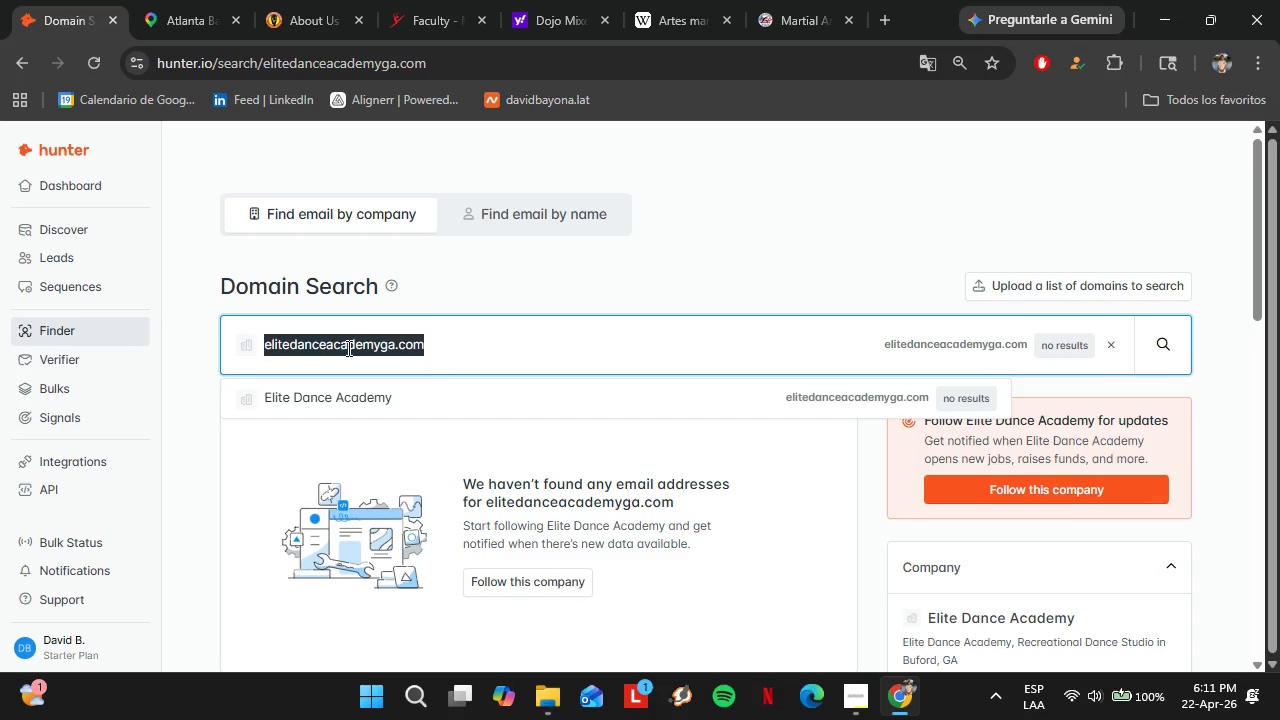 
left_click([187, 0])
 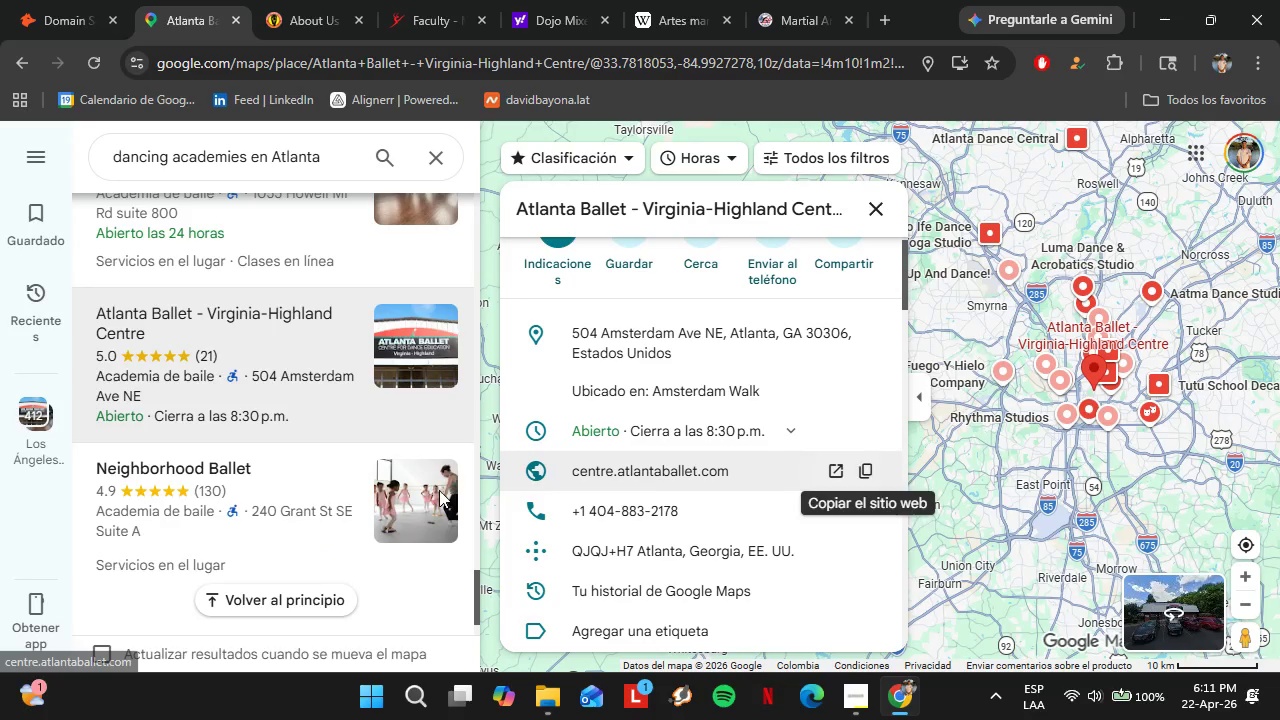 
left_click([260, 481])
 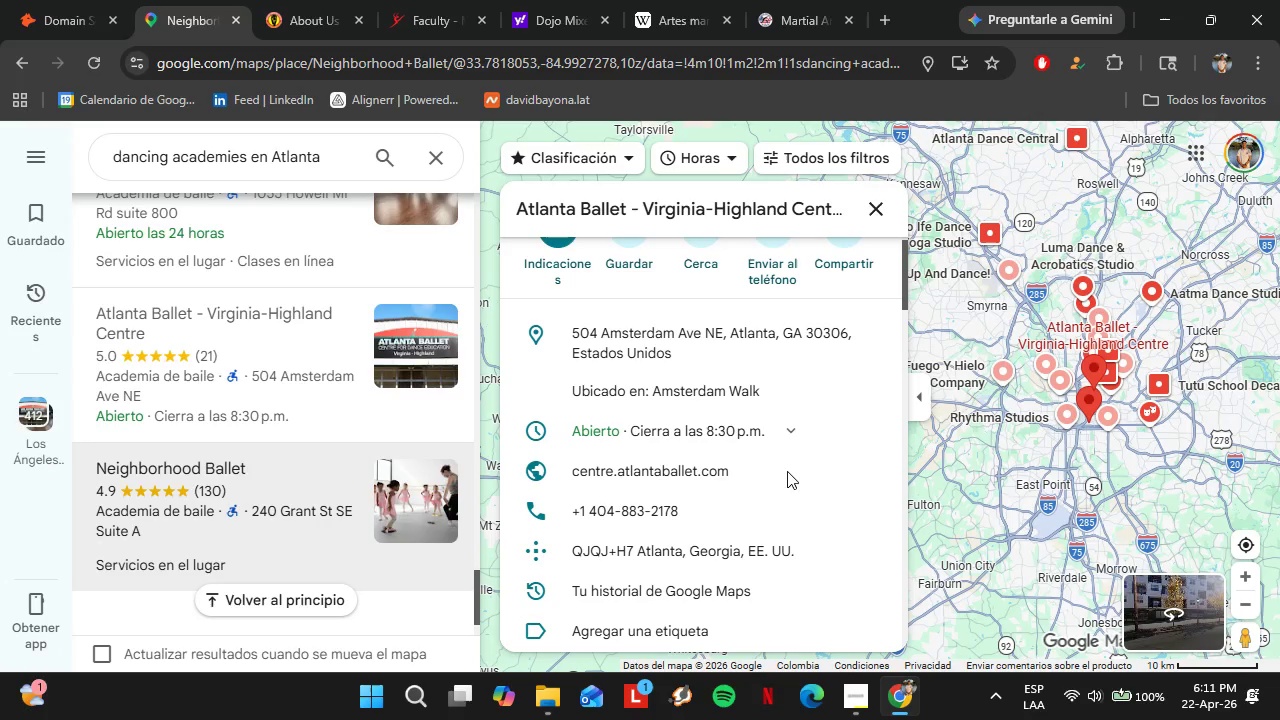 
scroll: coordinate [784, 452], scroll_direction: down, amount: 4.0
 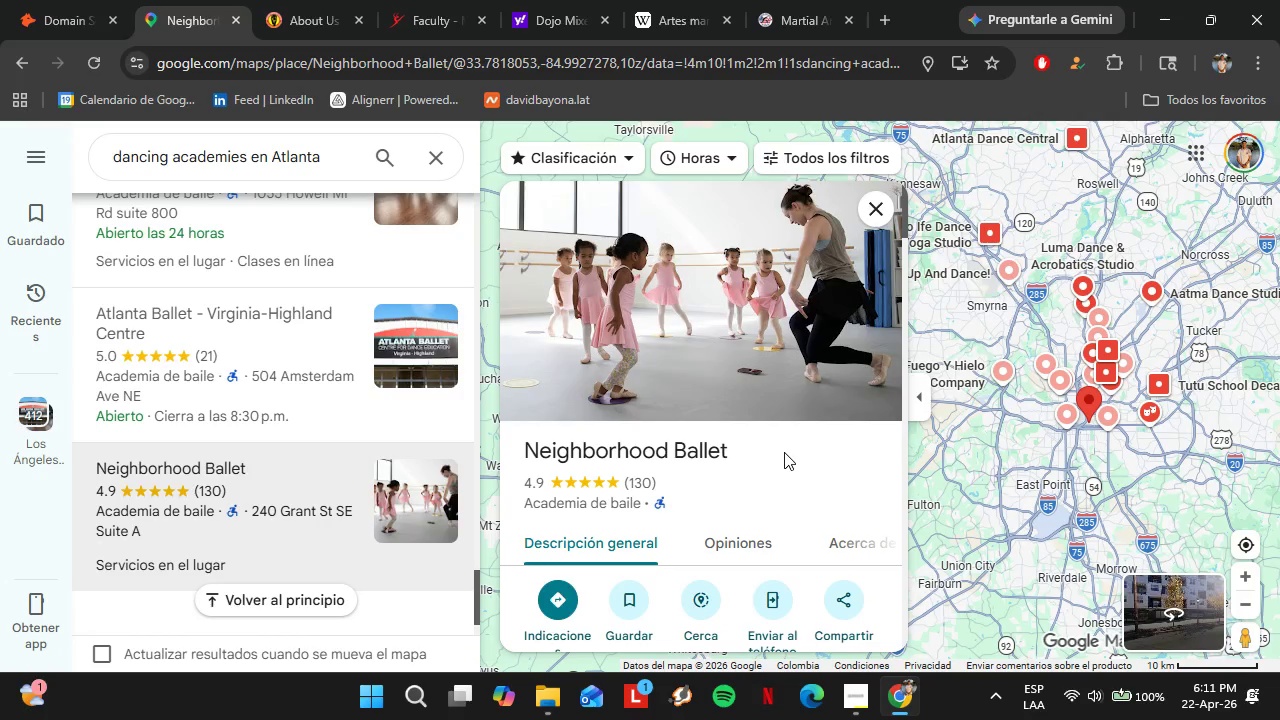 
mouse_move([784, 441])
 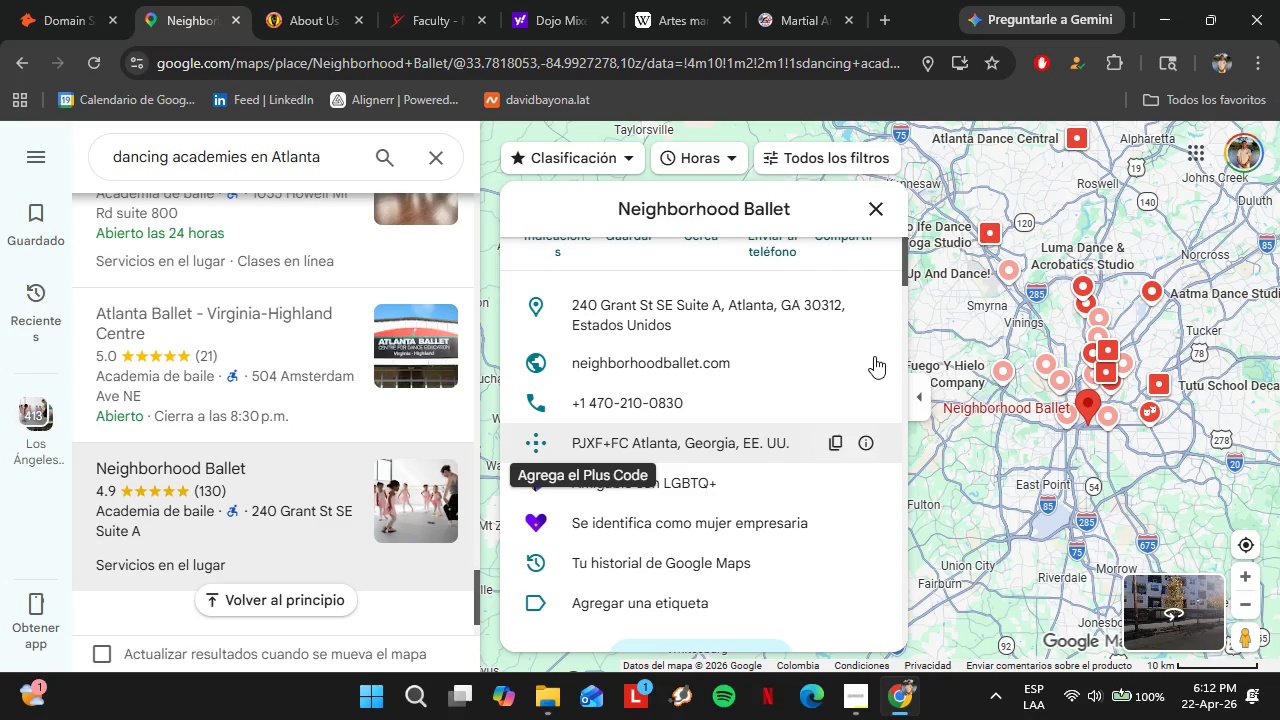 
wait(8.34)
 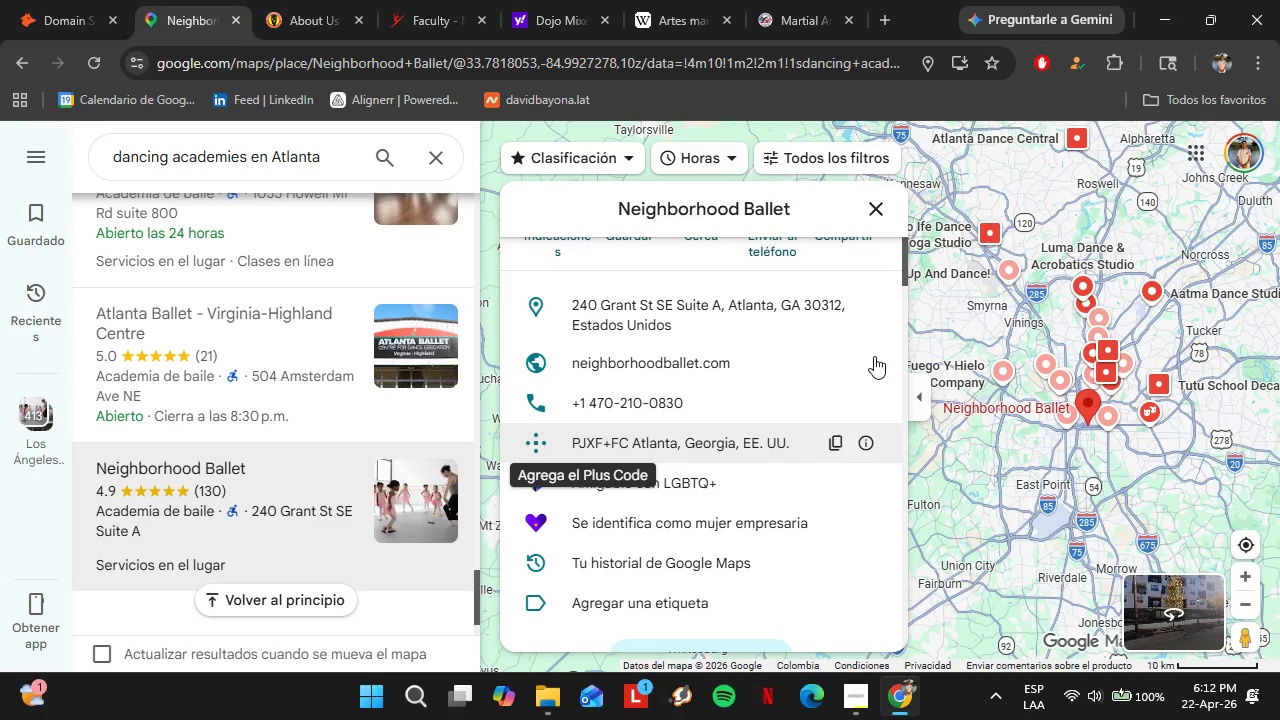 
left_click([874, 352])
 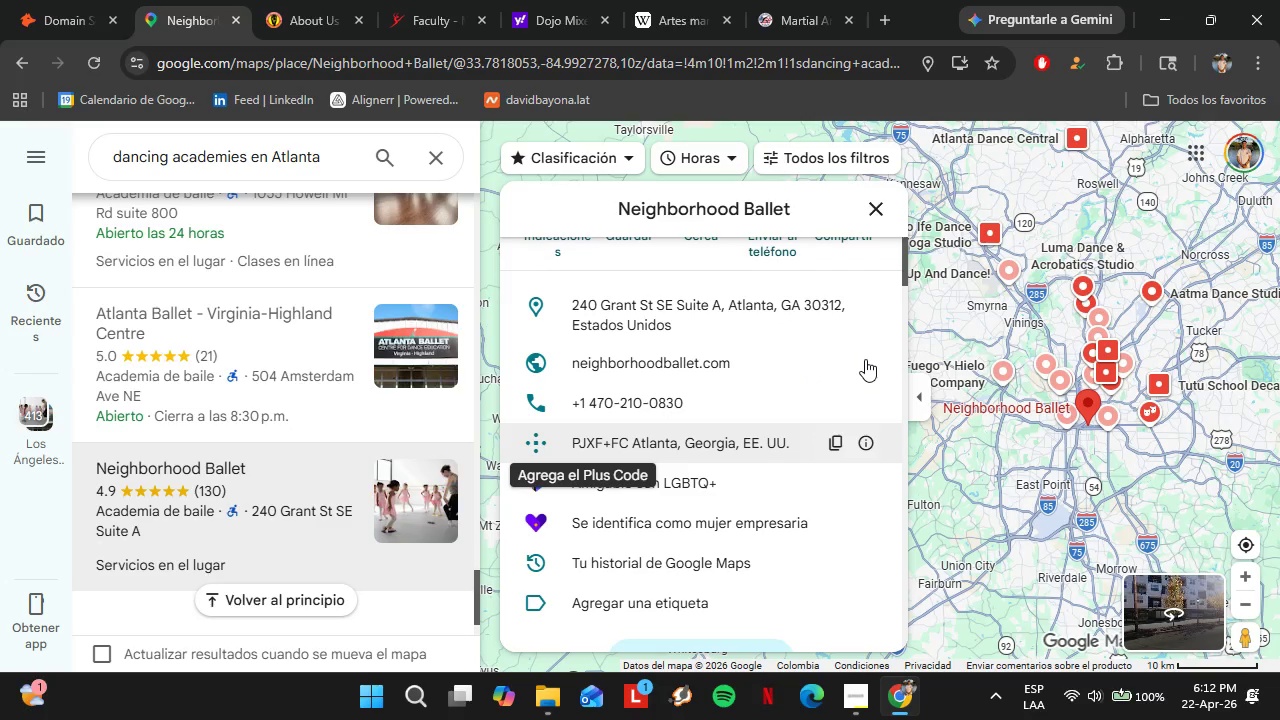 
left_click([309, 0])
 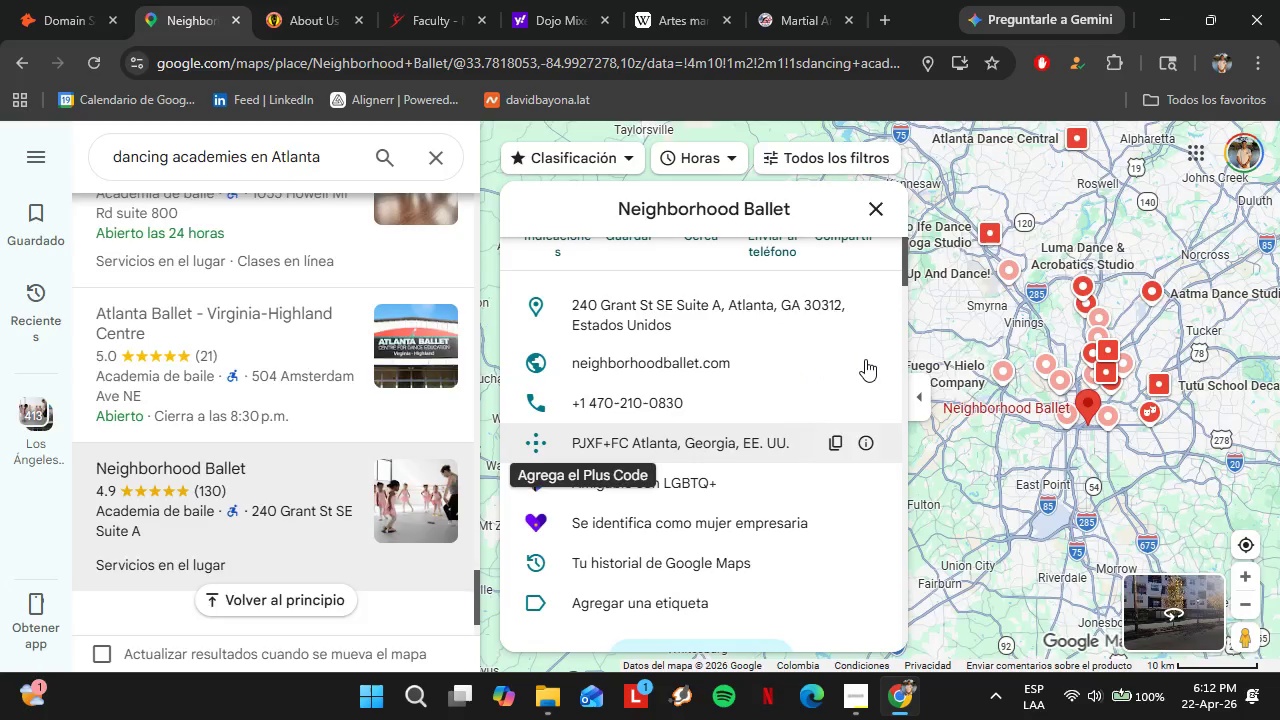 
double_click([361, 23])
 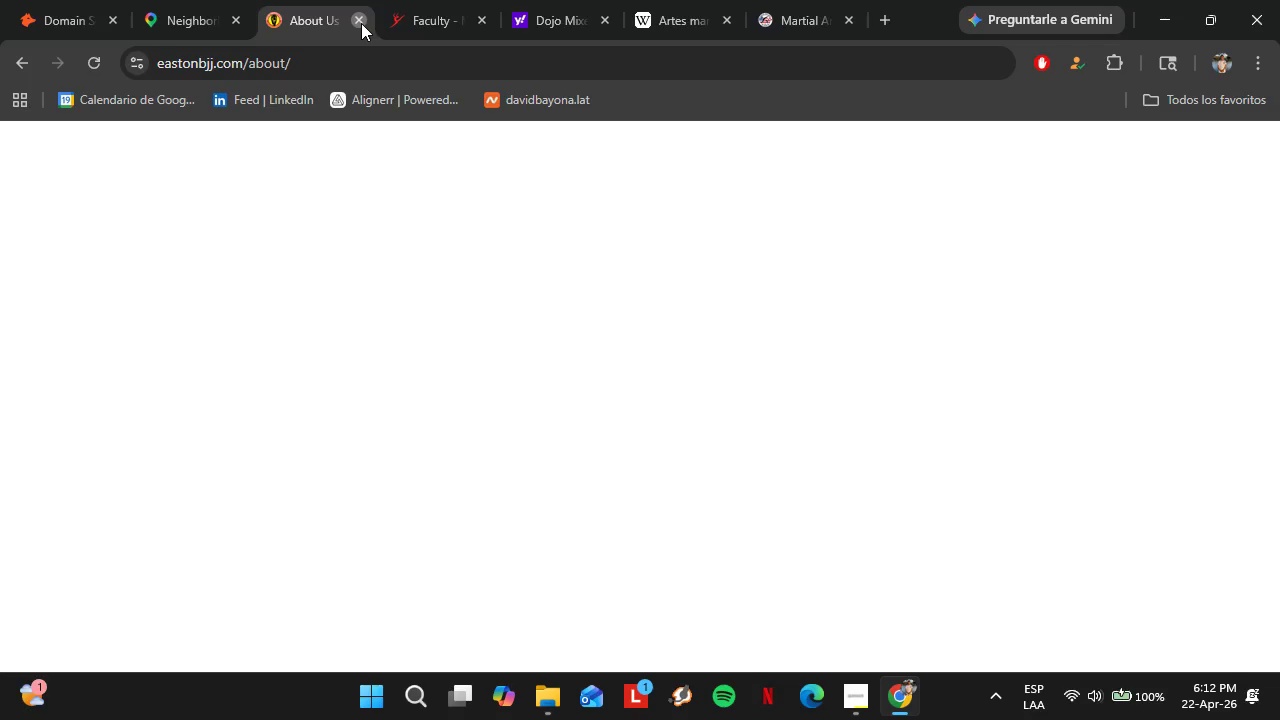 
triple_click([361, 22])
 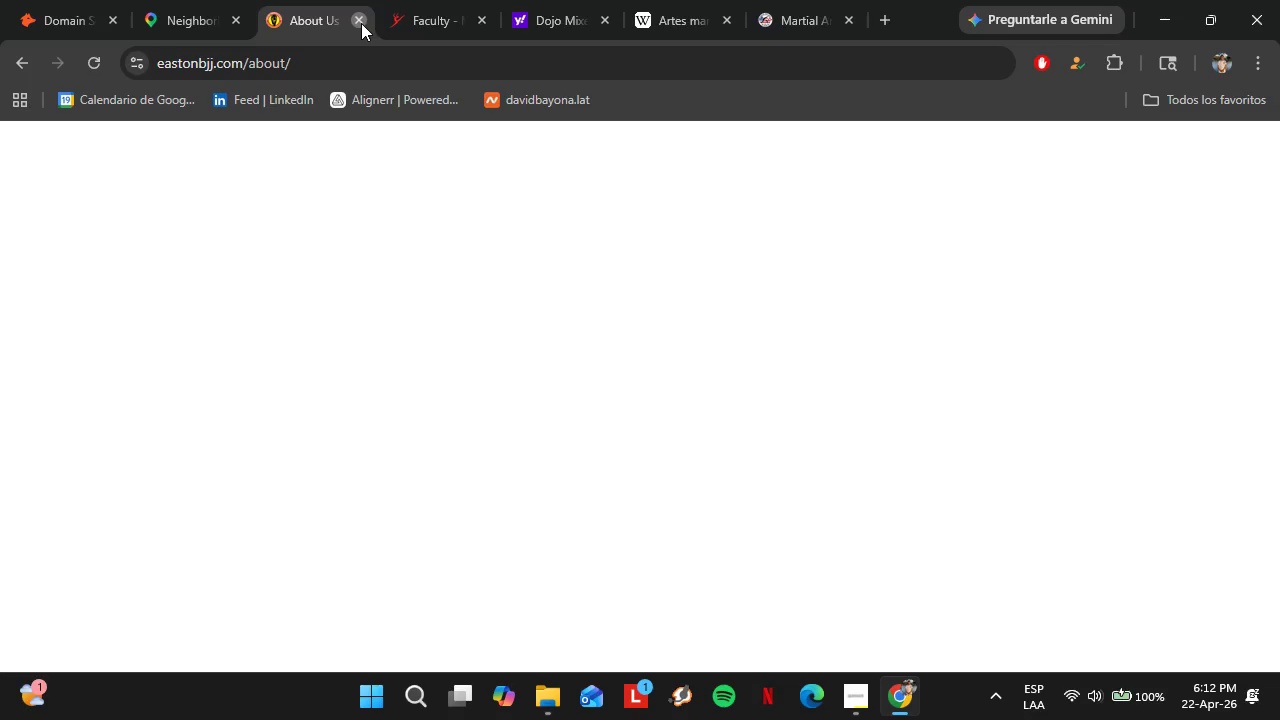 
triple_click([361, 22])
 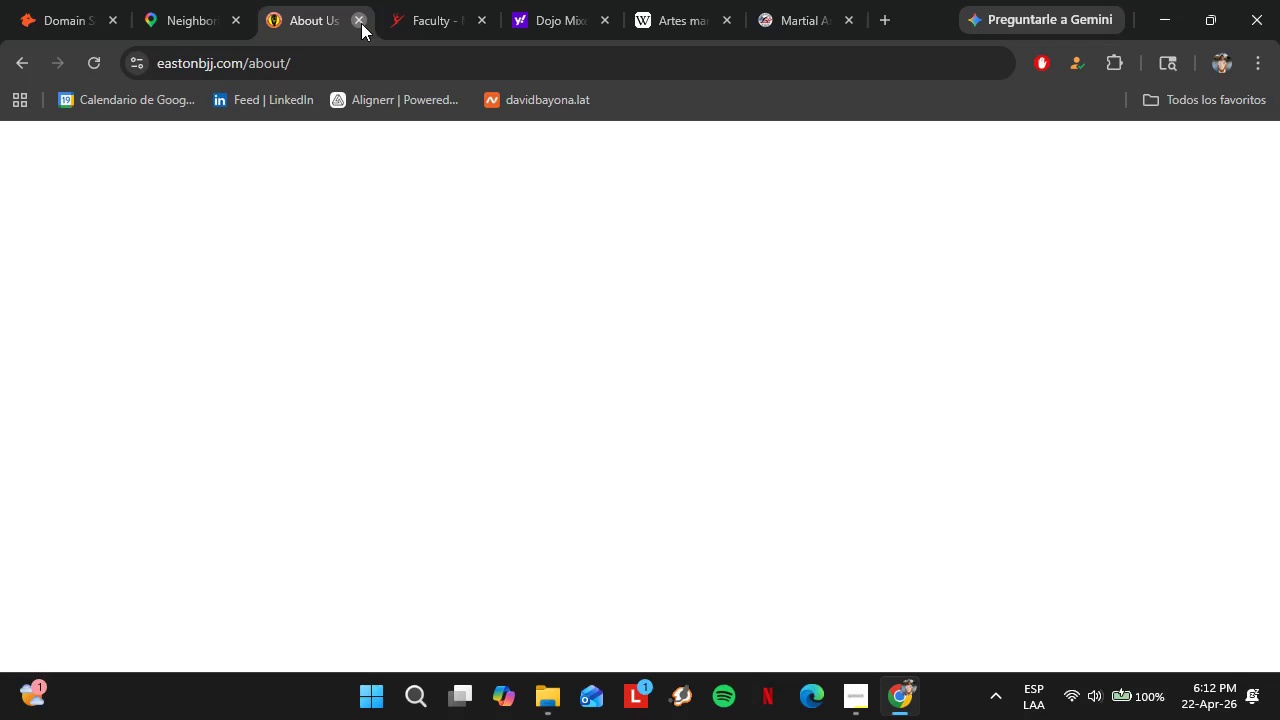 
triple_click([361, 22])
 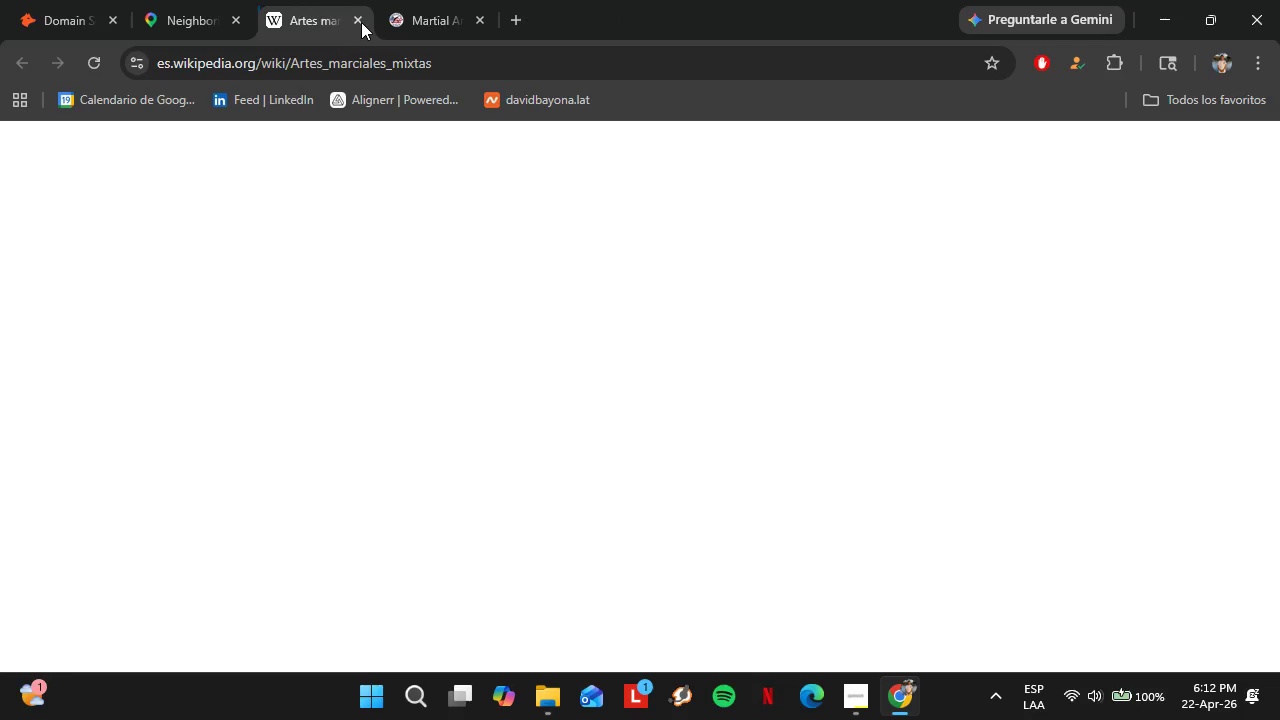 
left_click([361, 22])
 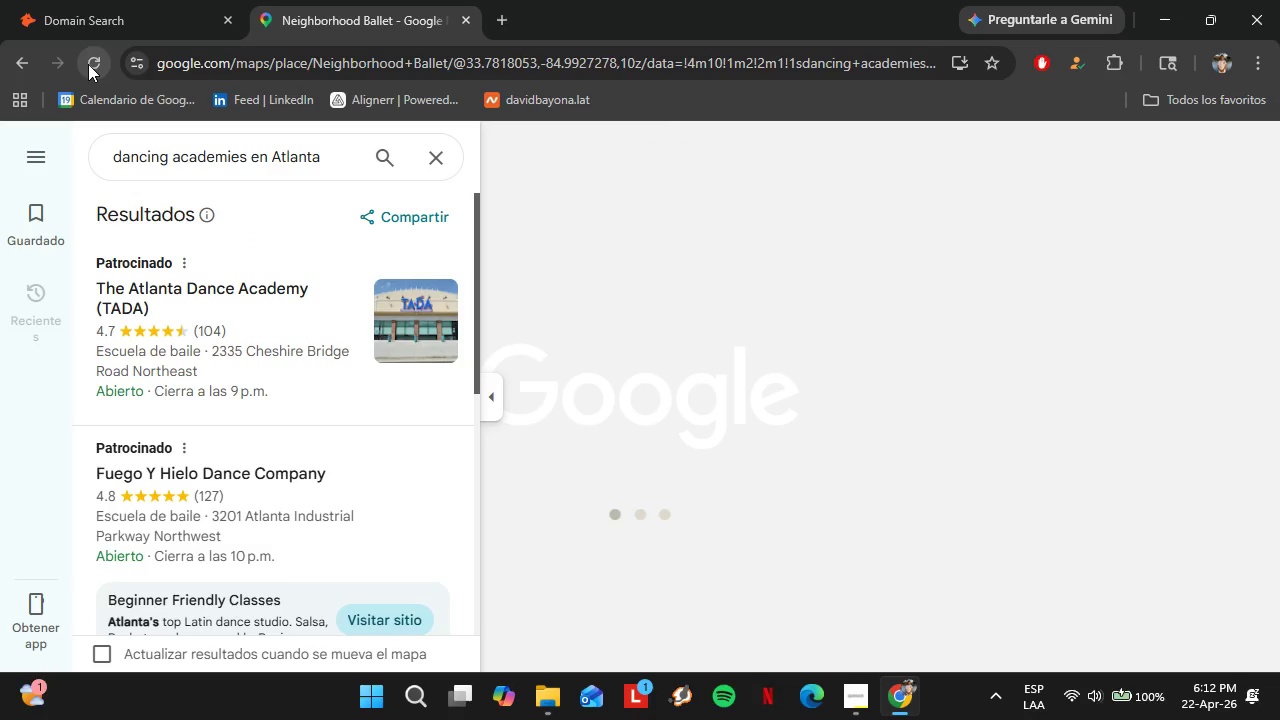 
wait(18.02)
 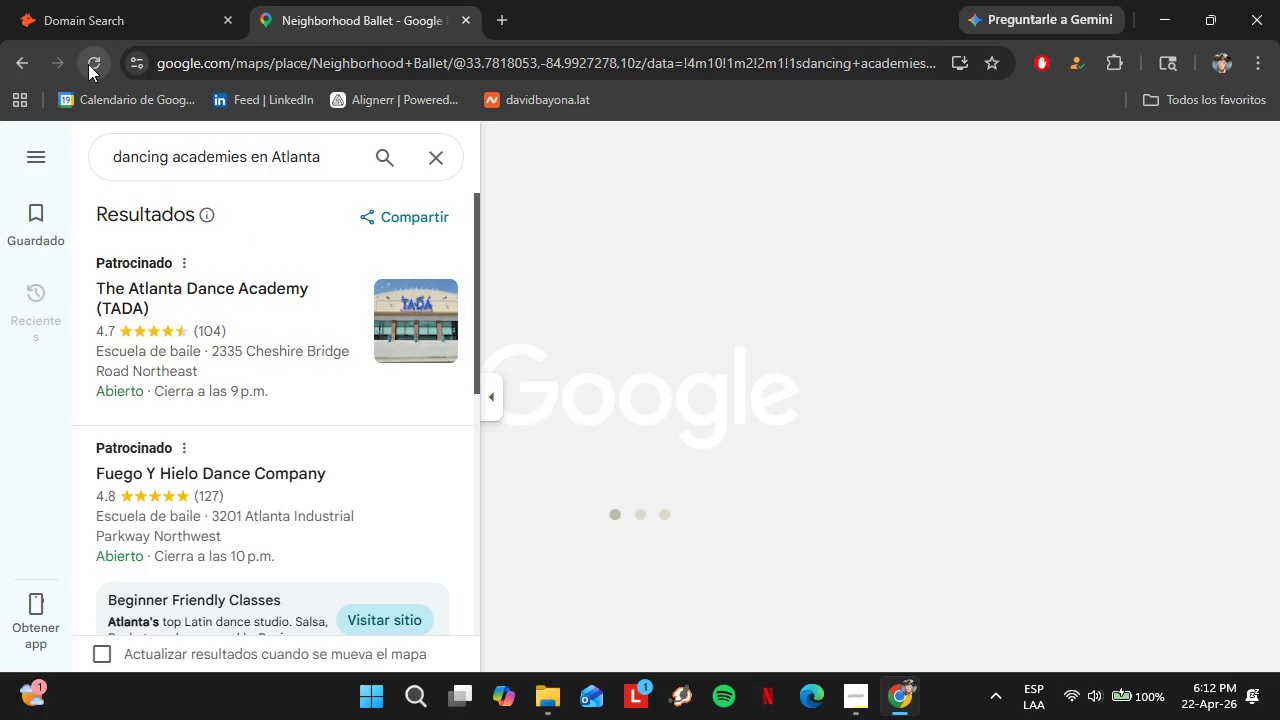 
left_click([729, 599])